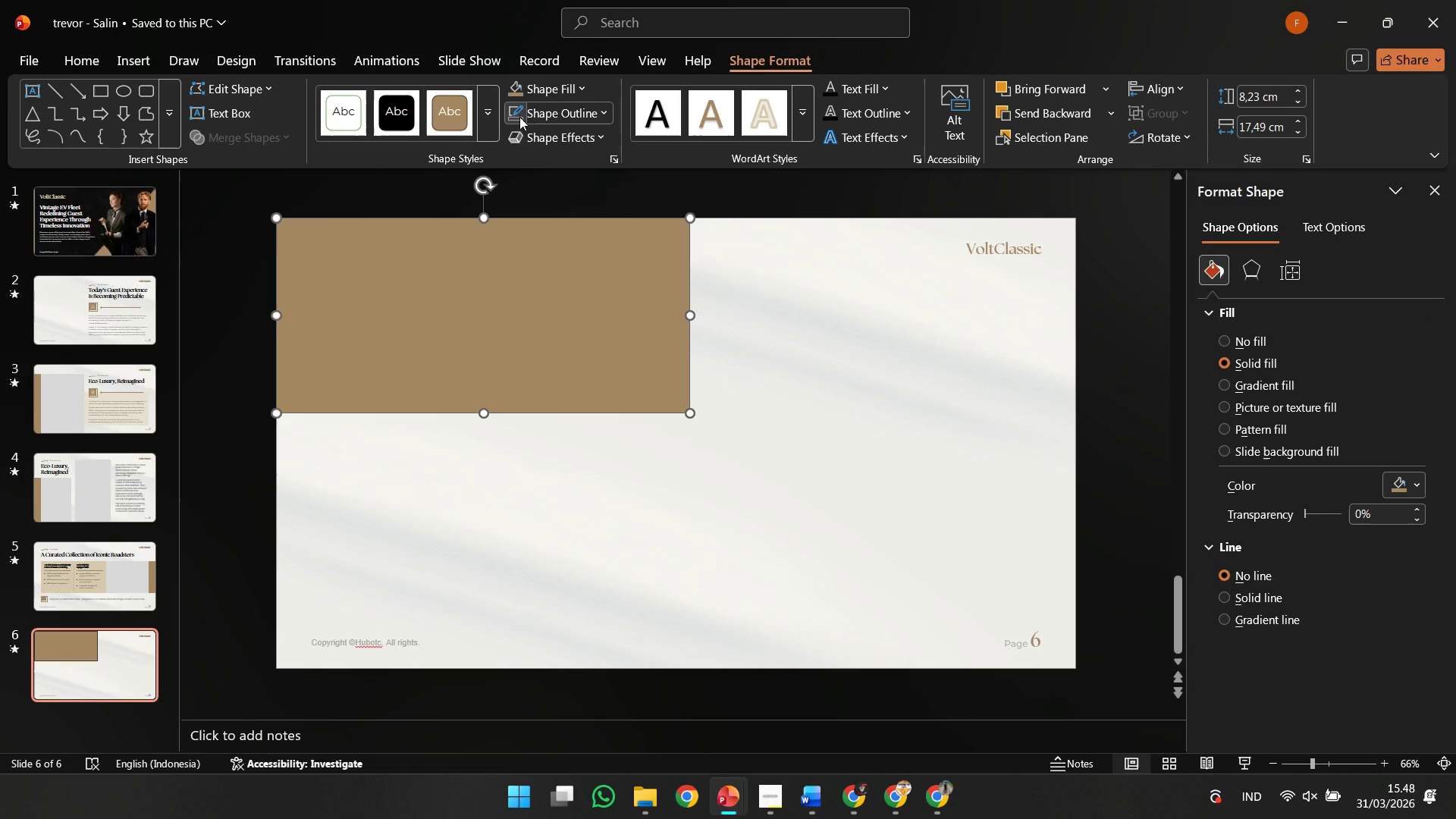 
right_click([534, 265])
 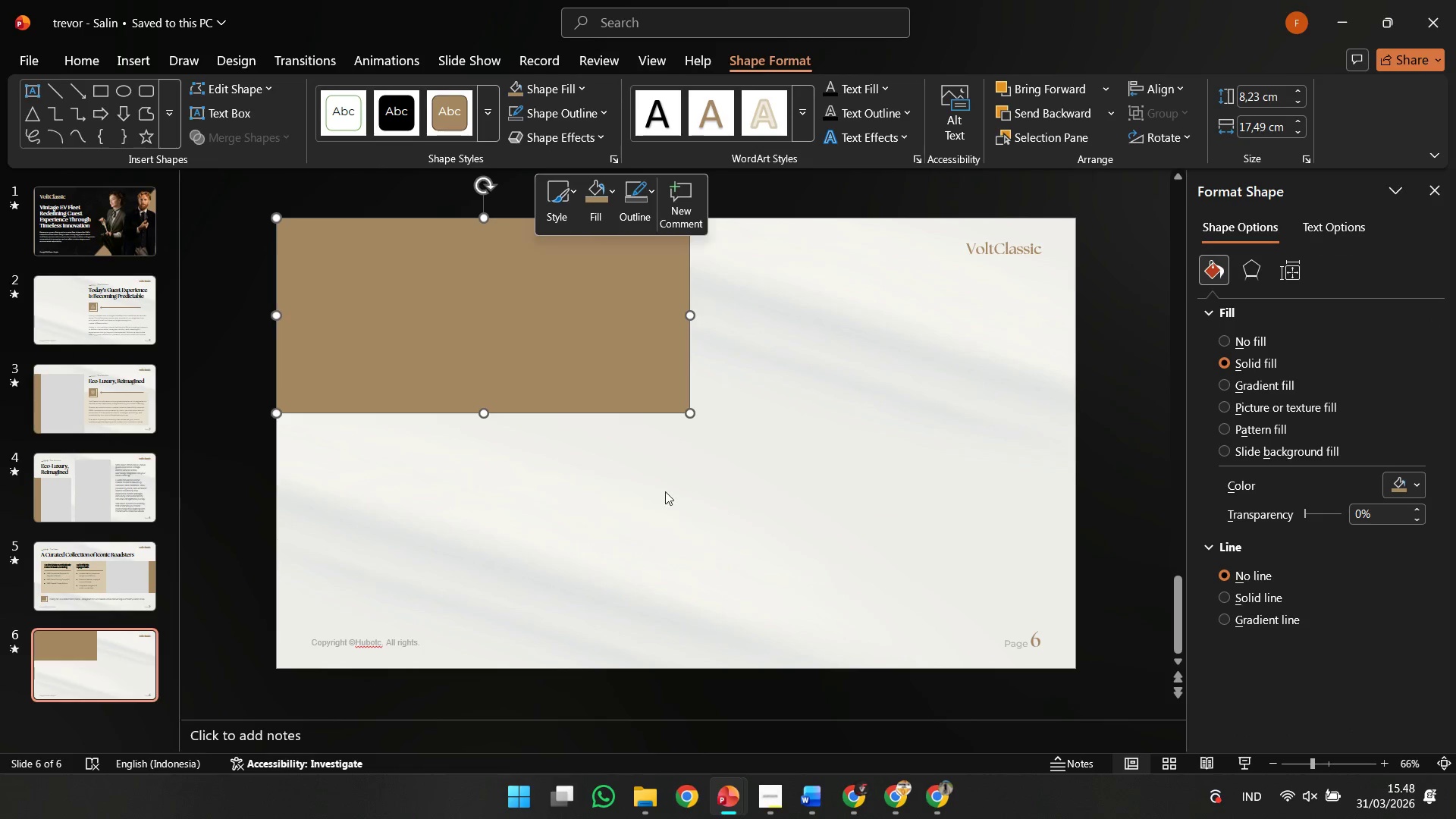 
double_click([677, 475])
 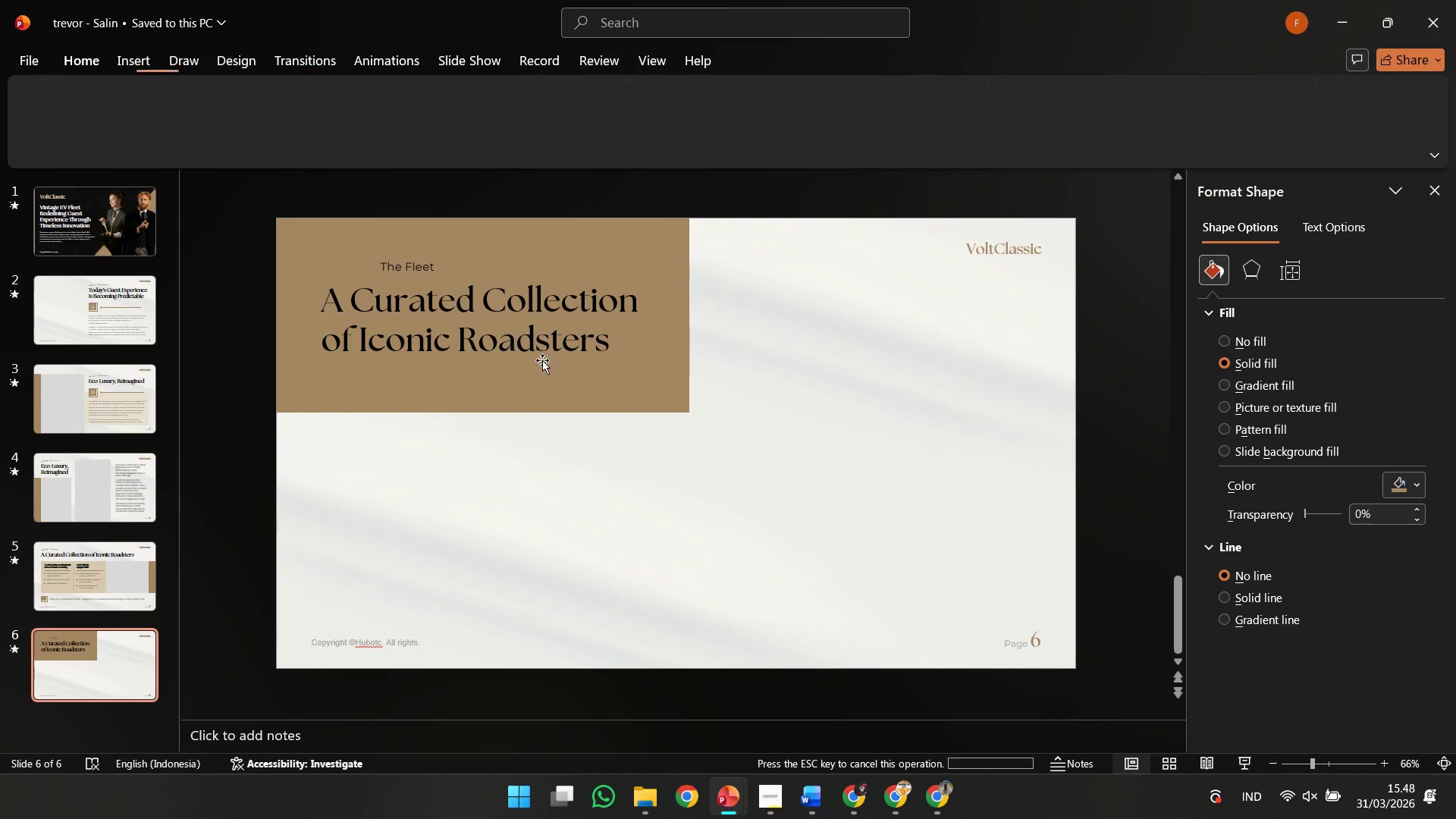 
left_click([529, 315])
 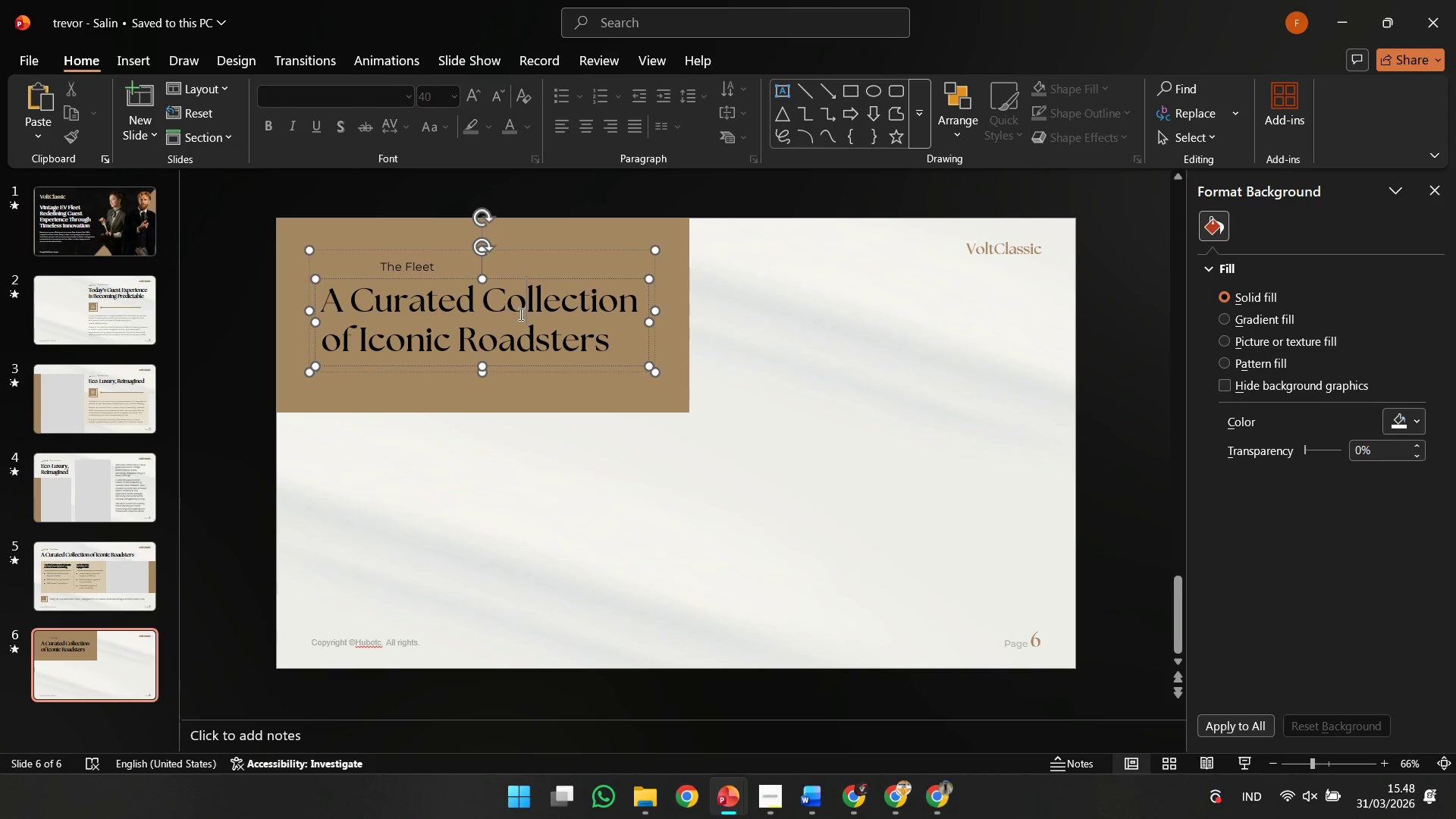 
key(Control+A)
 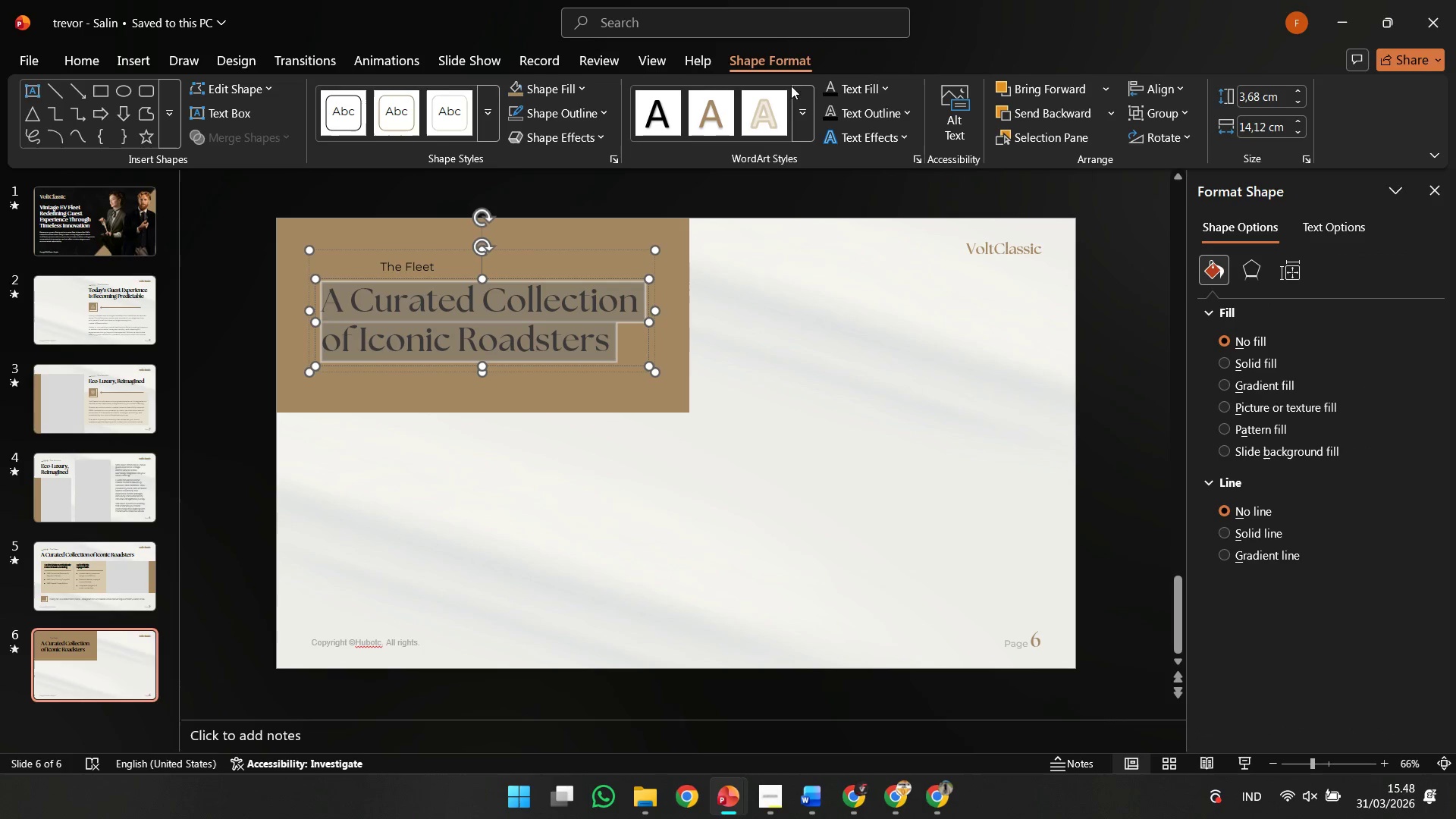 
left_click([883, 86])
 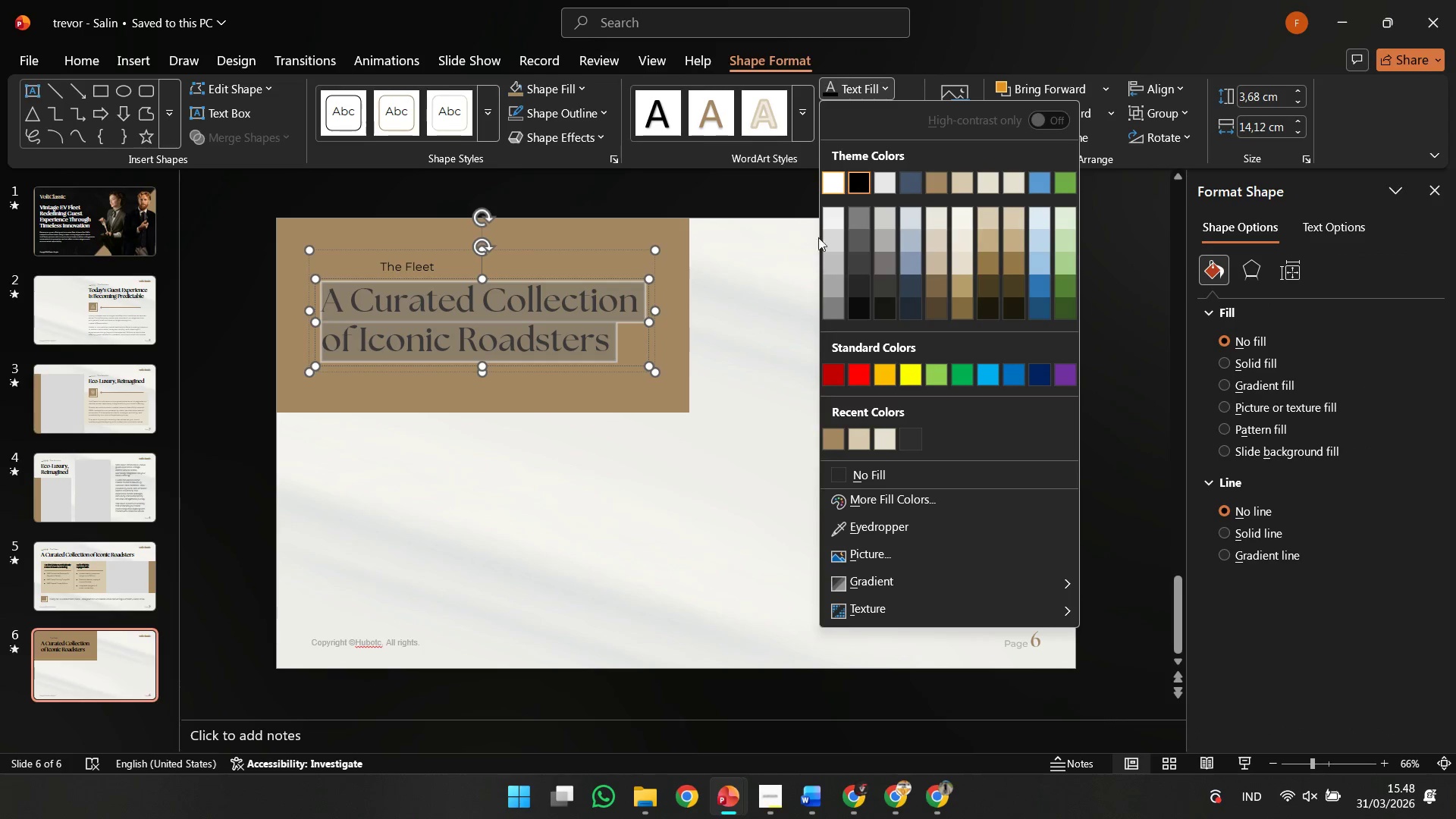 
double_click([735, 440])
 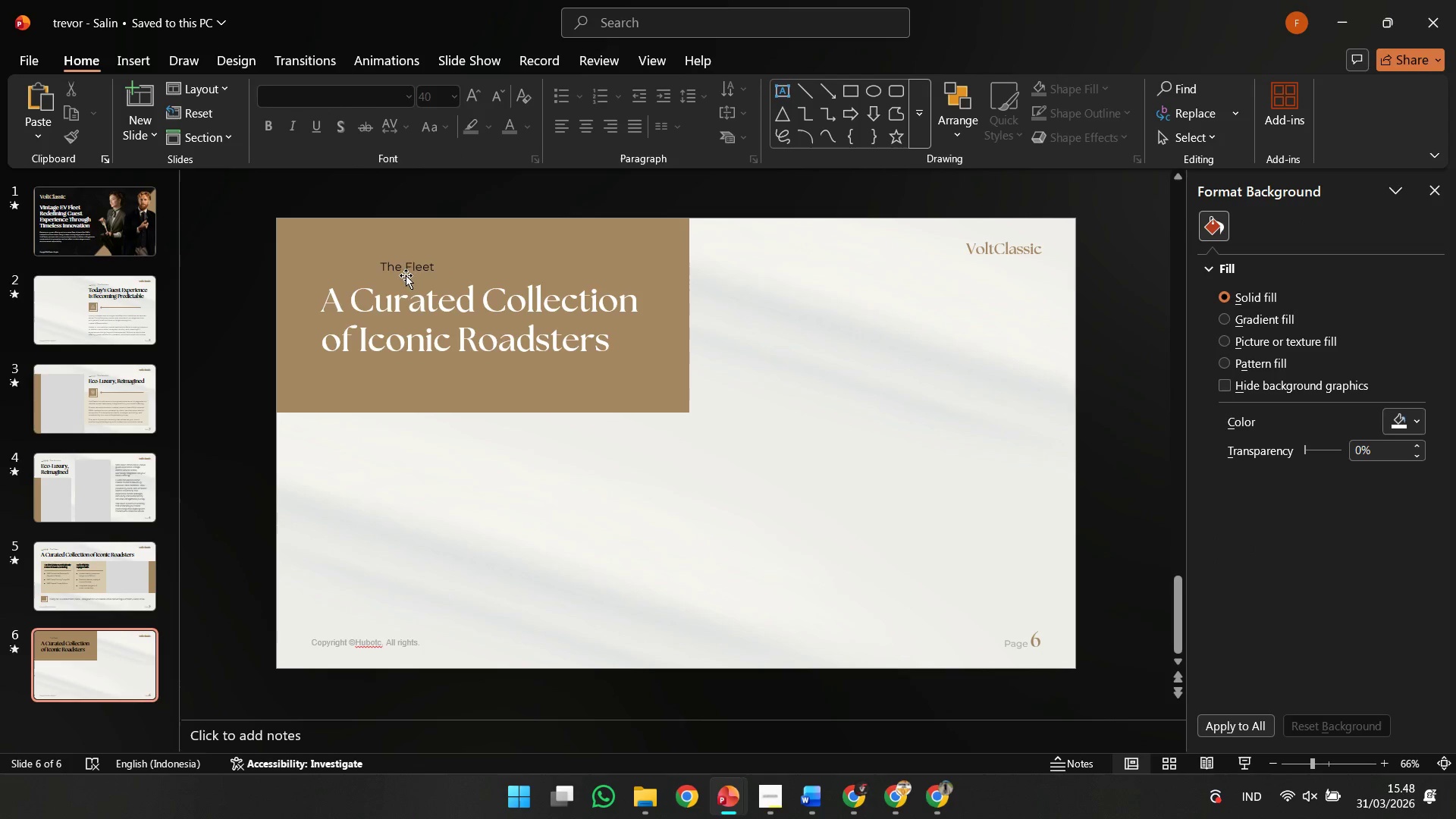 
left_click([410, 261])
 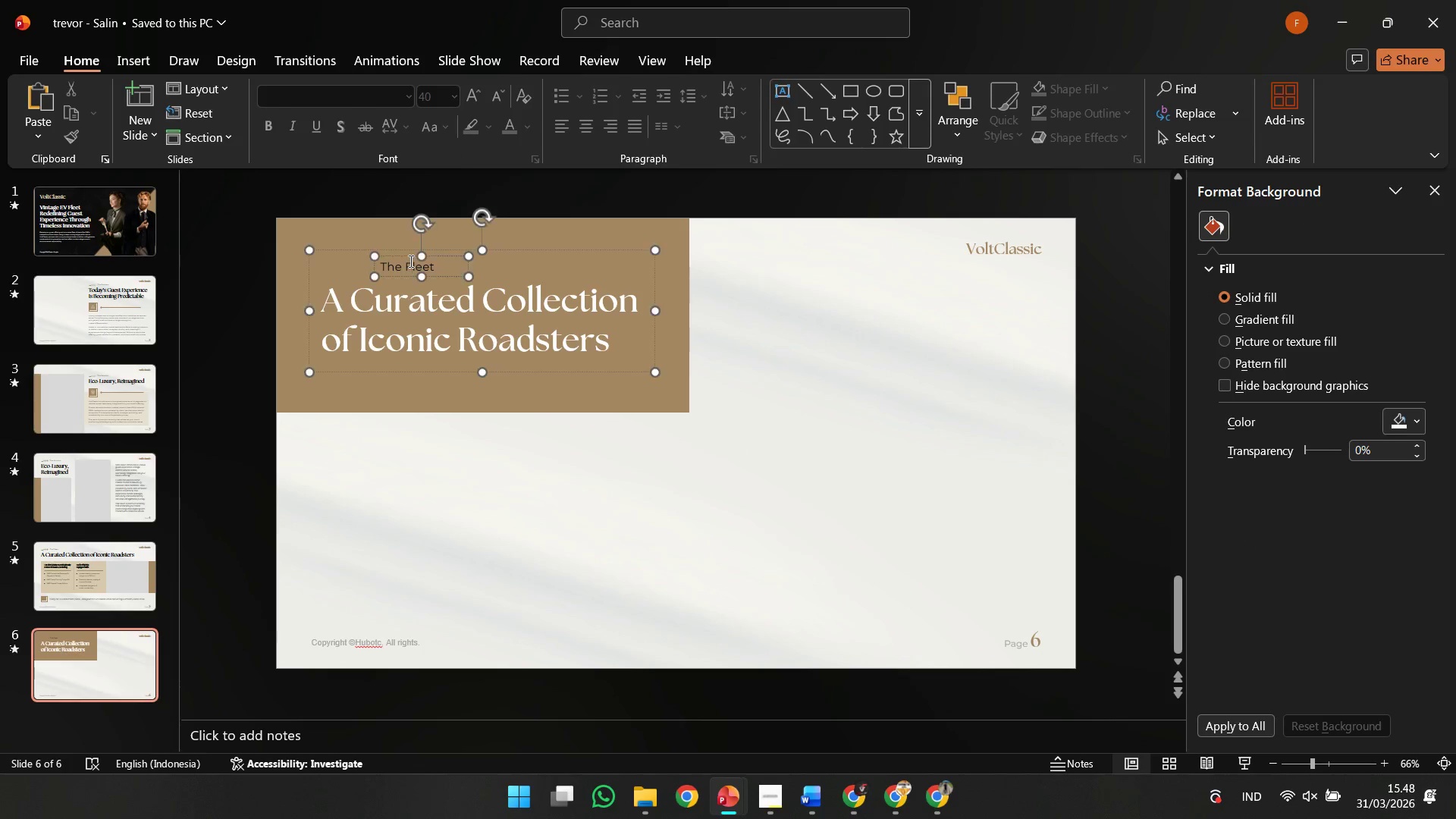 
key(Control+A)
 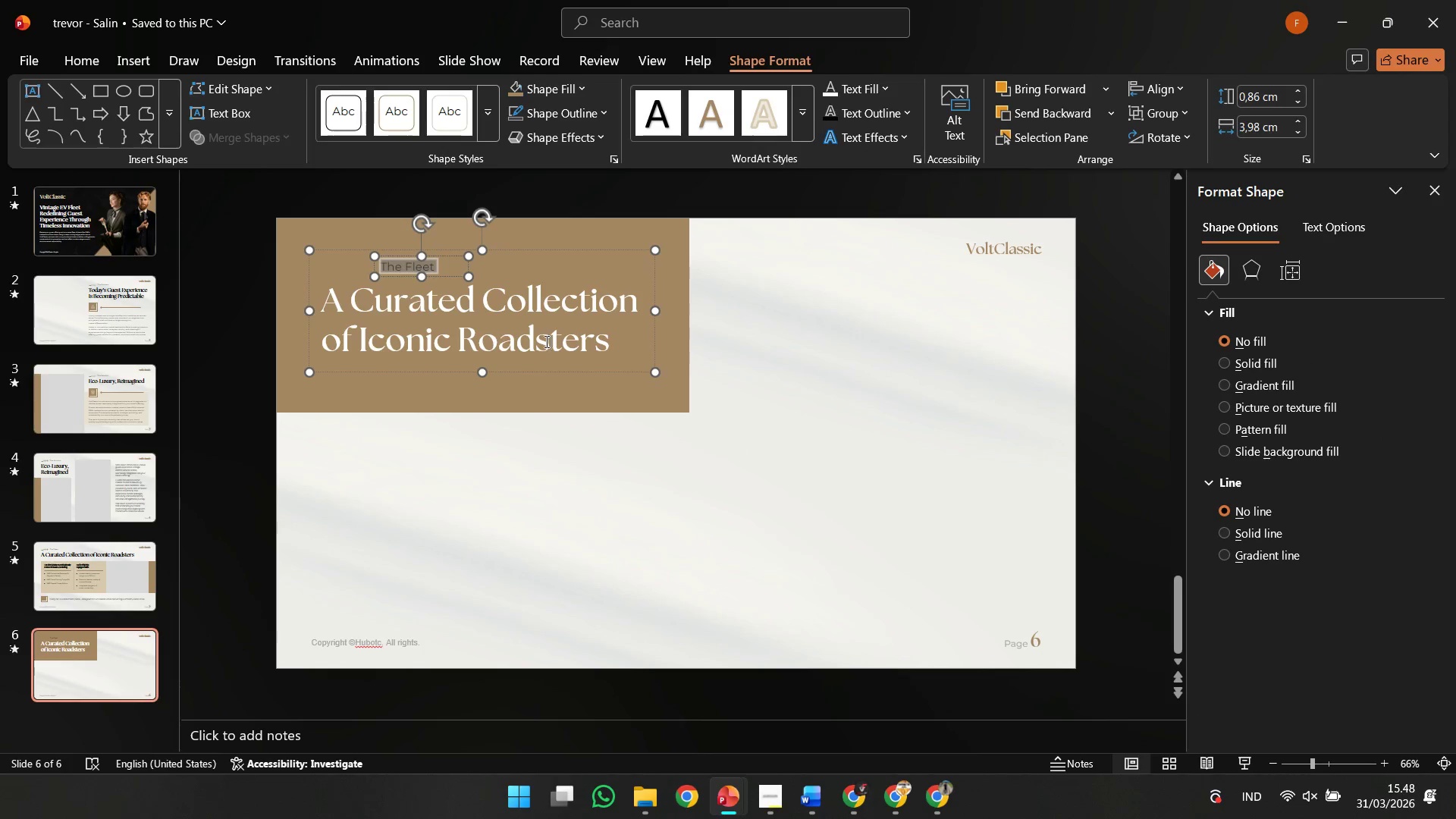 
left_click([531, 321])
 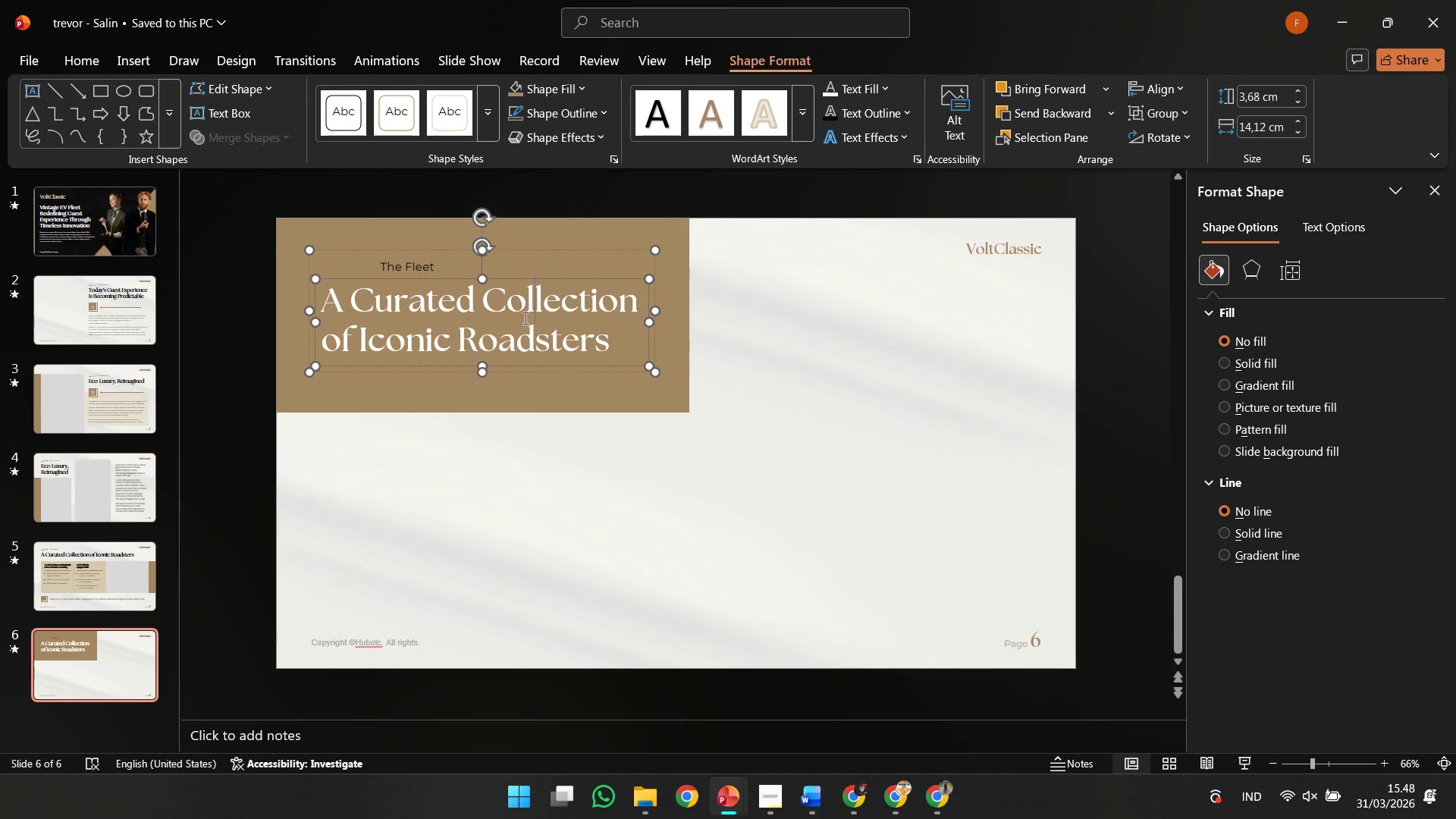 
key(Control+A)
 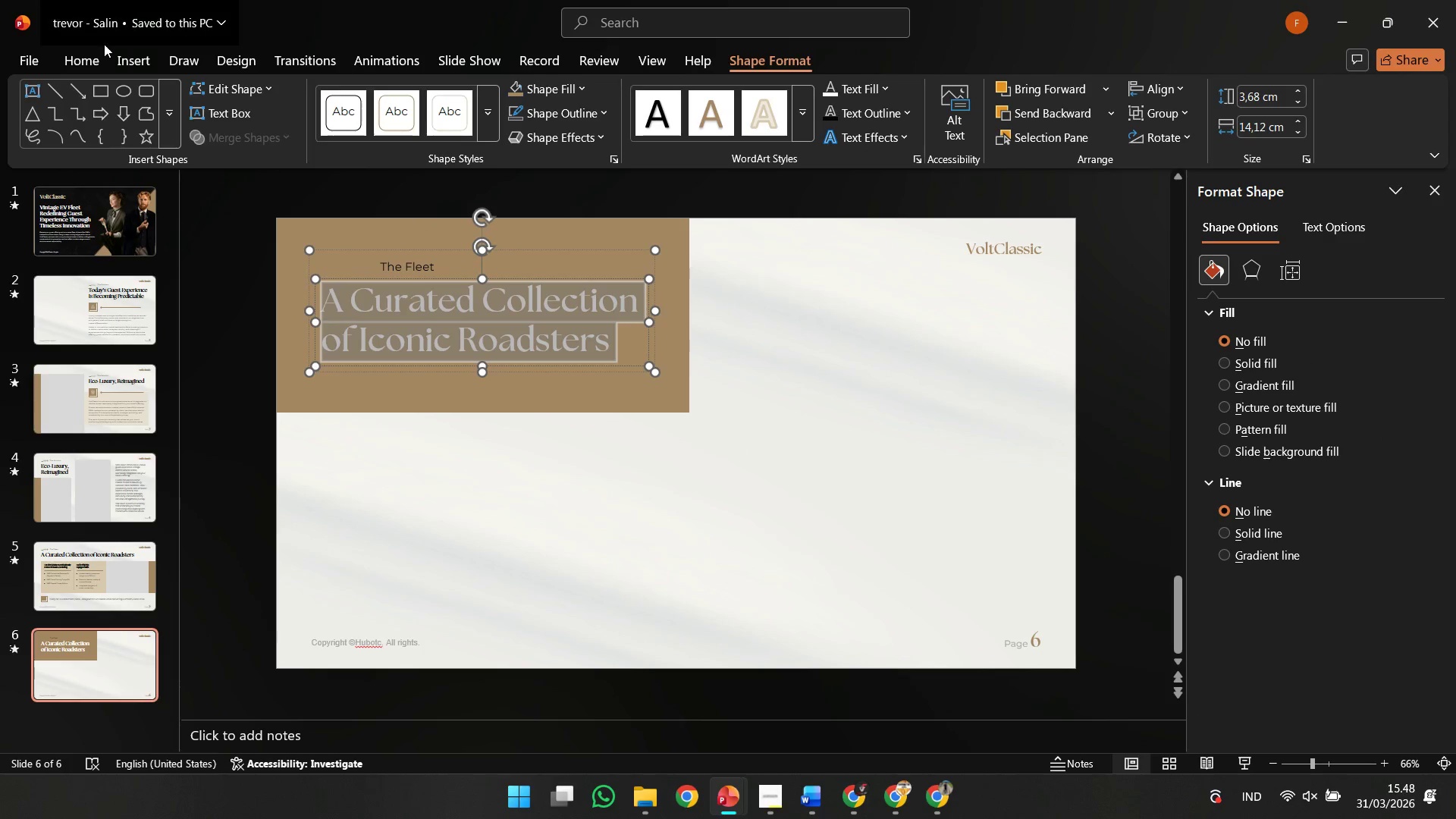 
double_click([98, 49])
 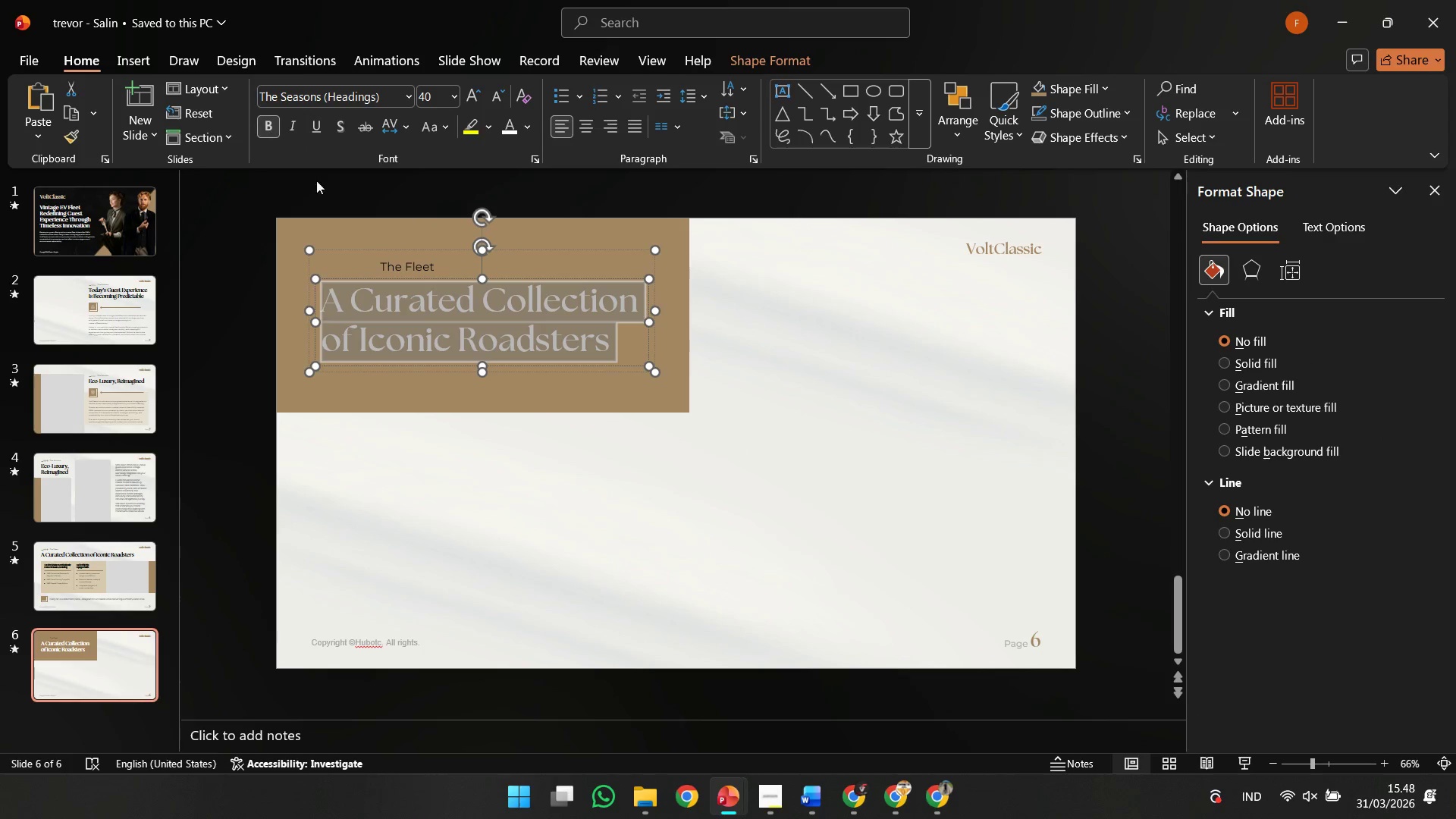 
left_click([420, 269])
 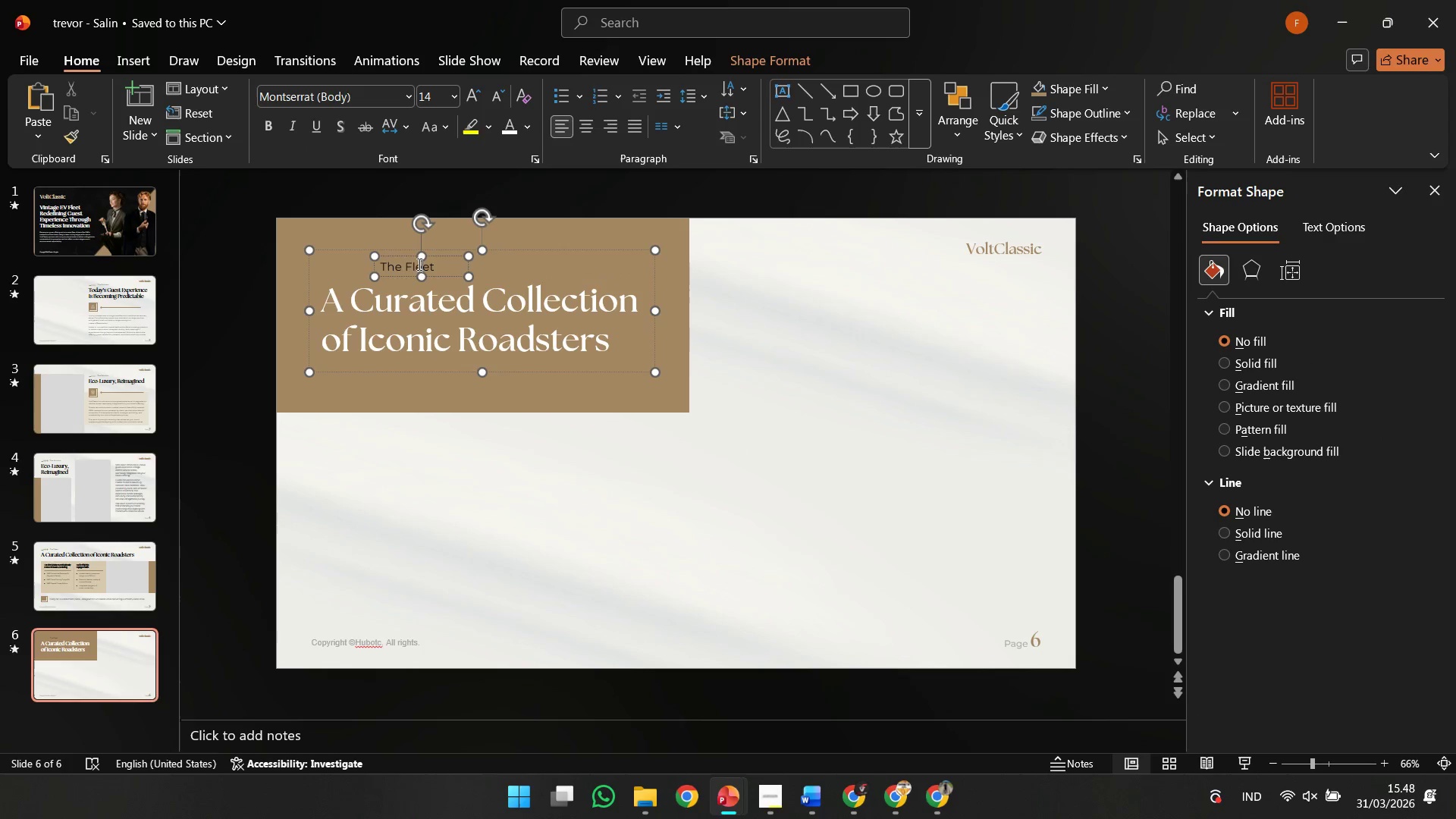 
key(Control+A)
 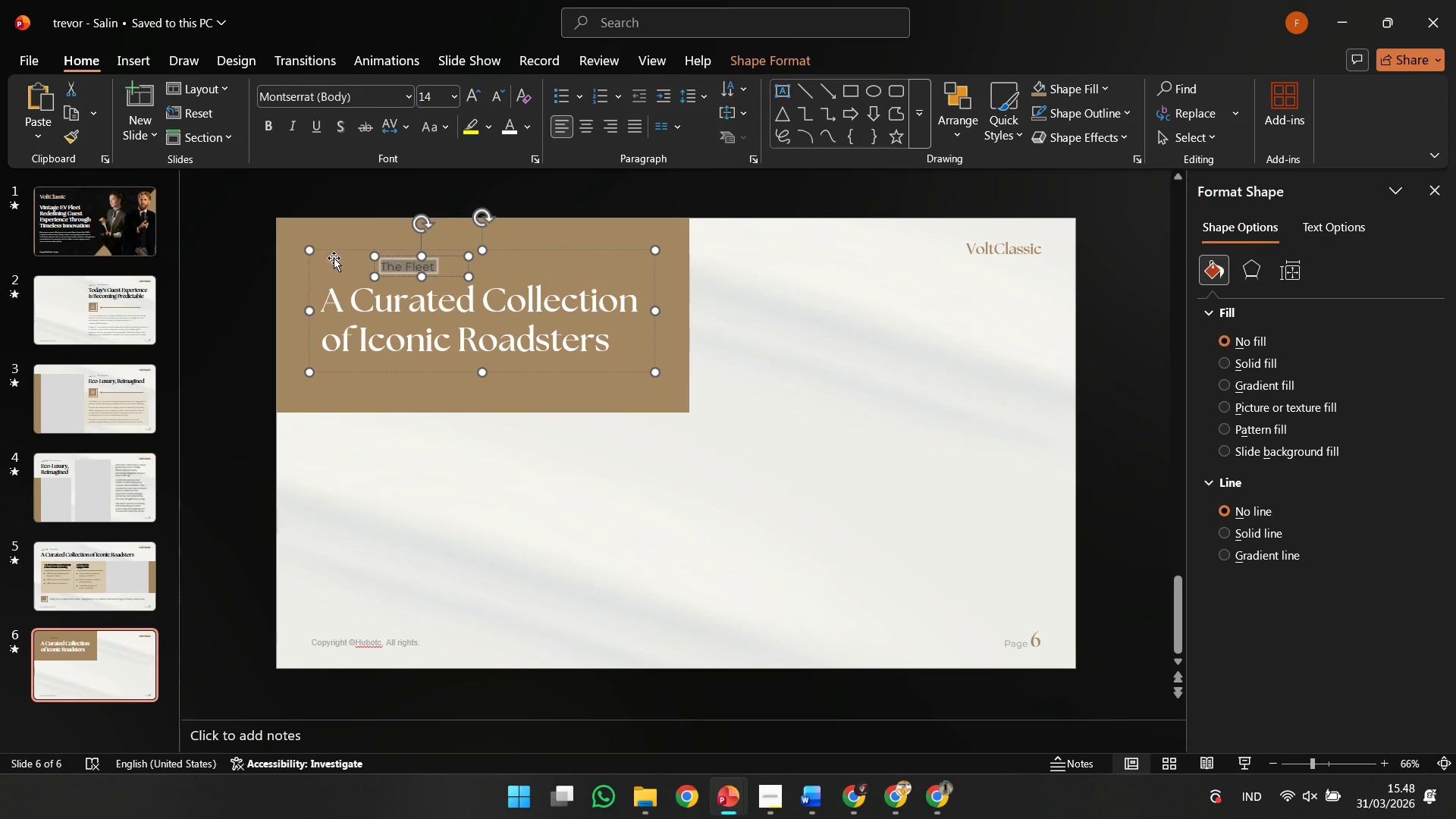 
left_click([342, 268])
 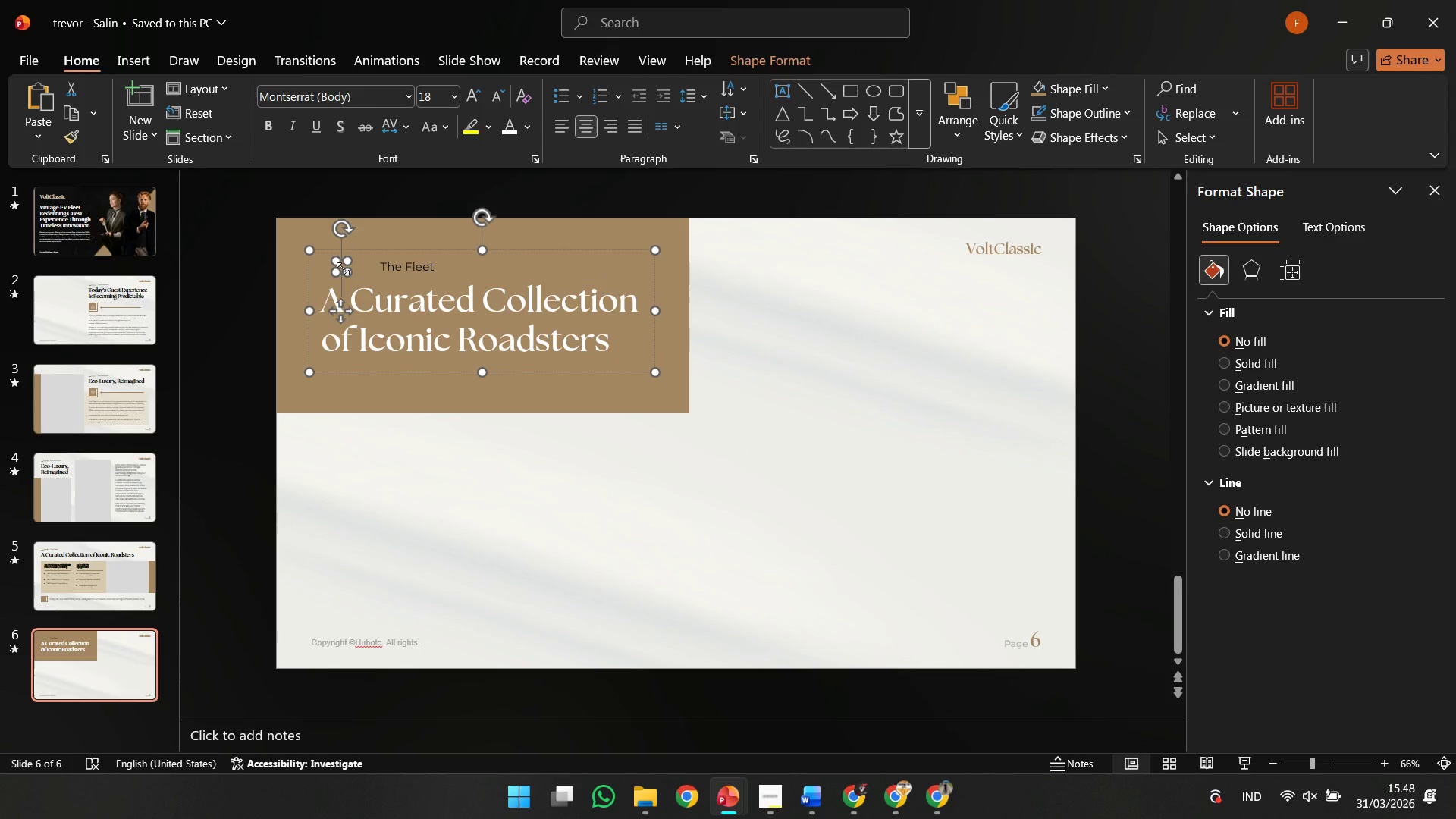 
hold_key(key=ControlLeft, duration=1.0)
scroll: coordinate [435, 301], scroll_direction: up, amount: 11.0
 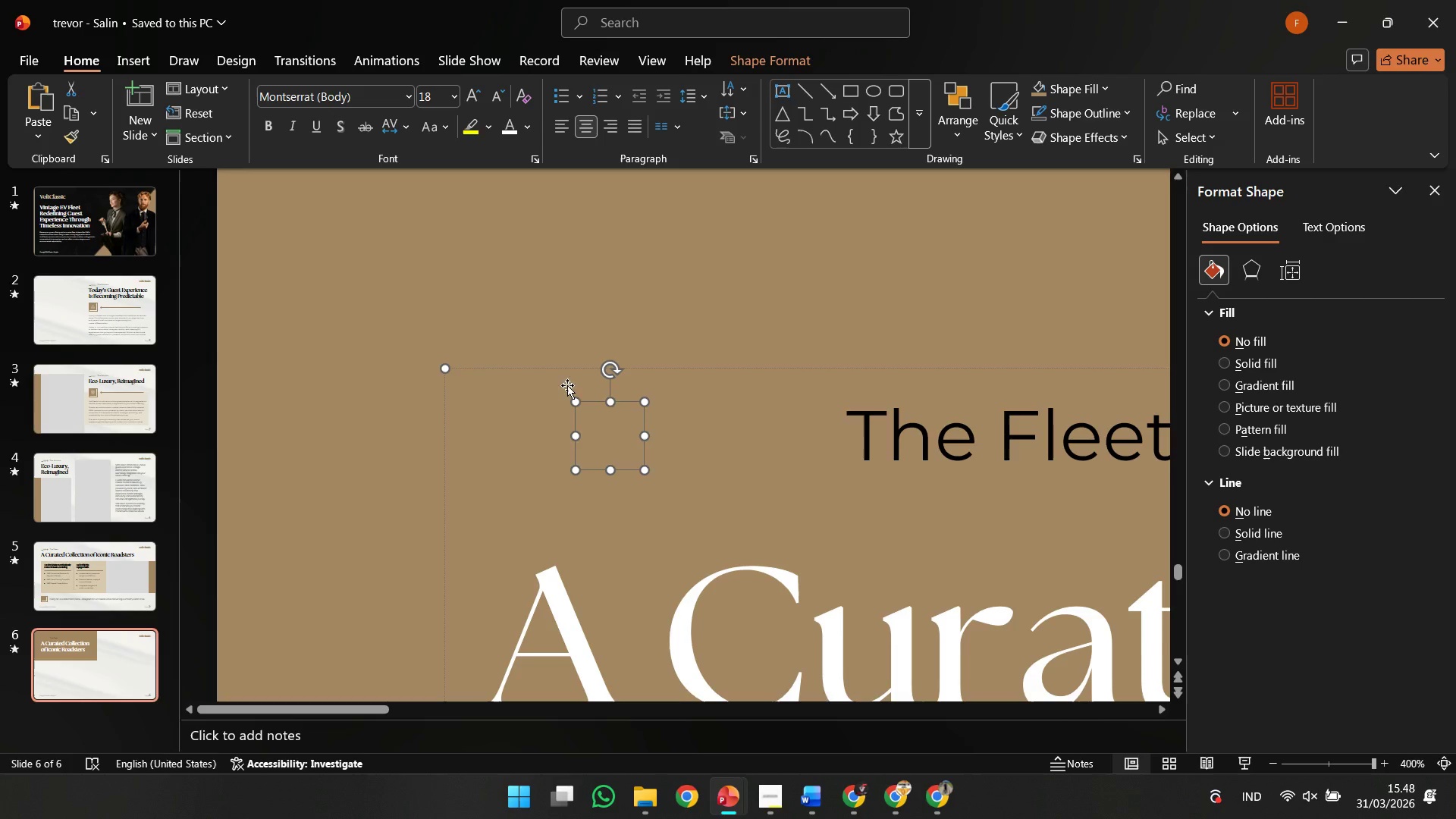 
hold_key(key=ShiftLeft, duration=1.7)
left_click([679, 440])
 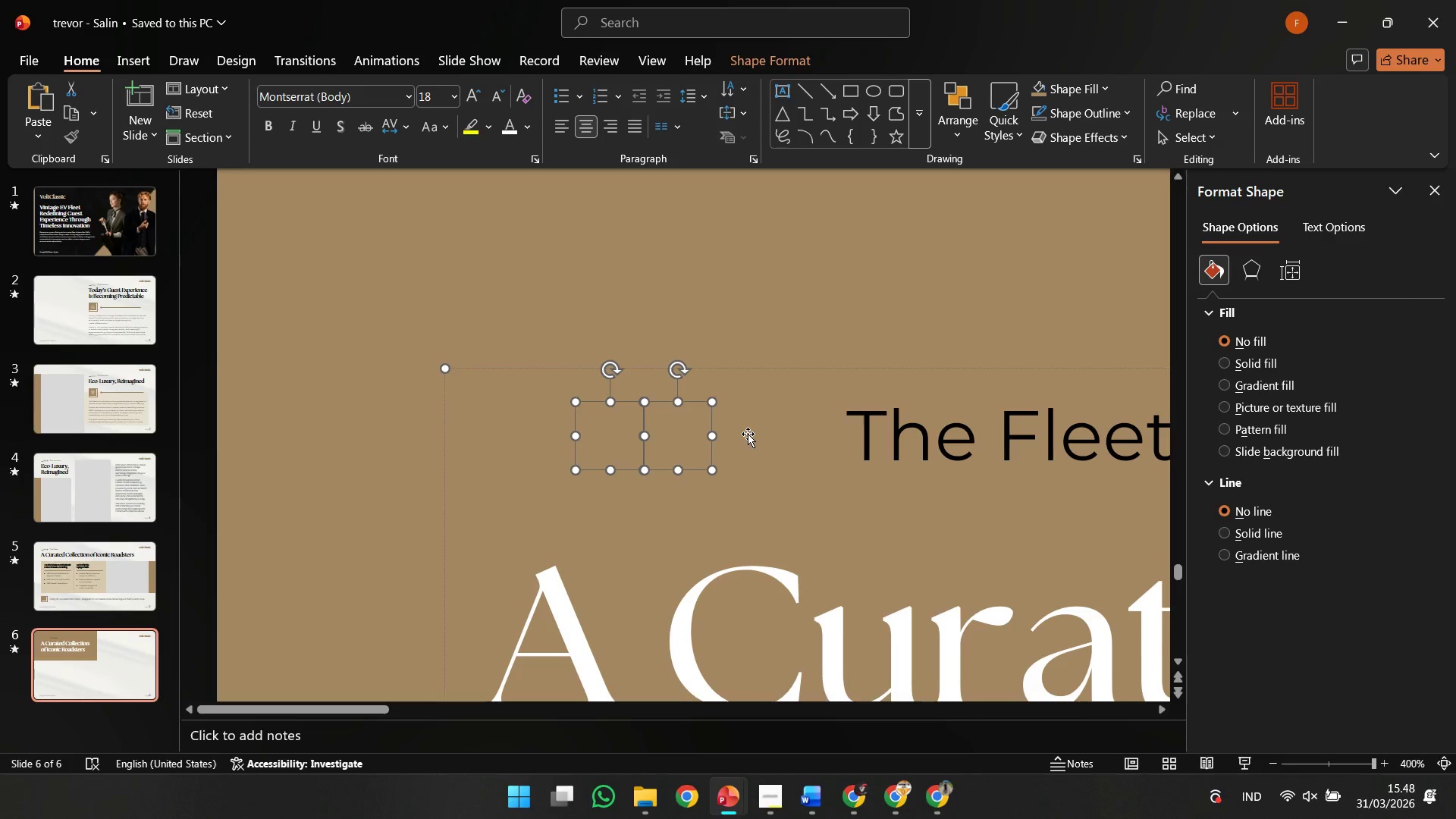 
left_click([748, 434])
 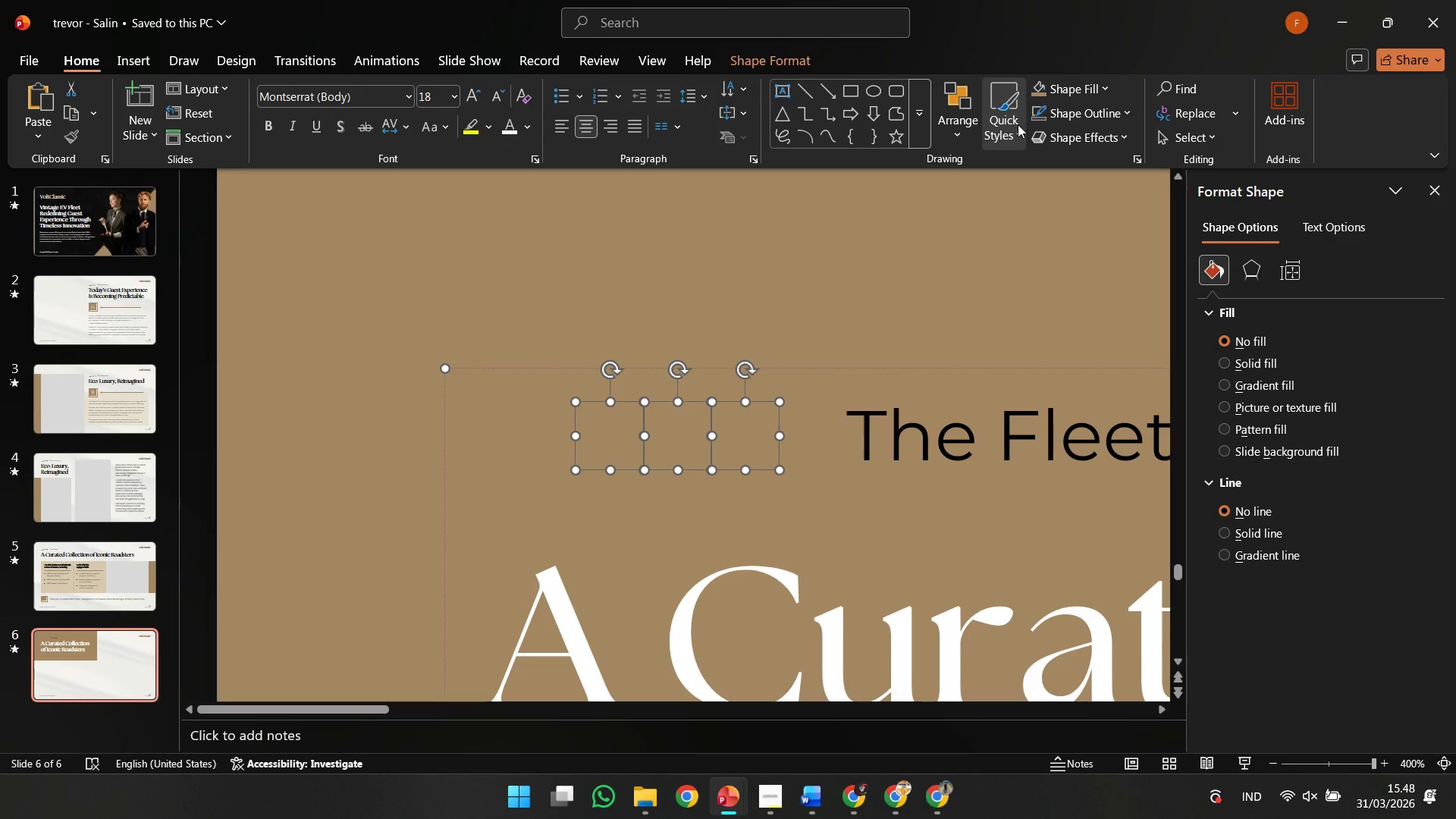 
left_click([1057, 93])
 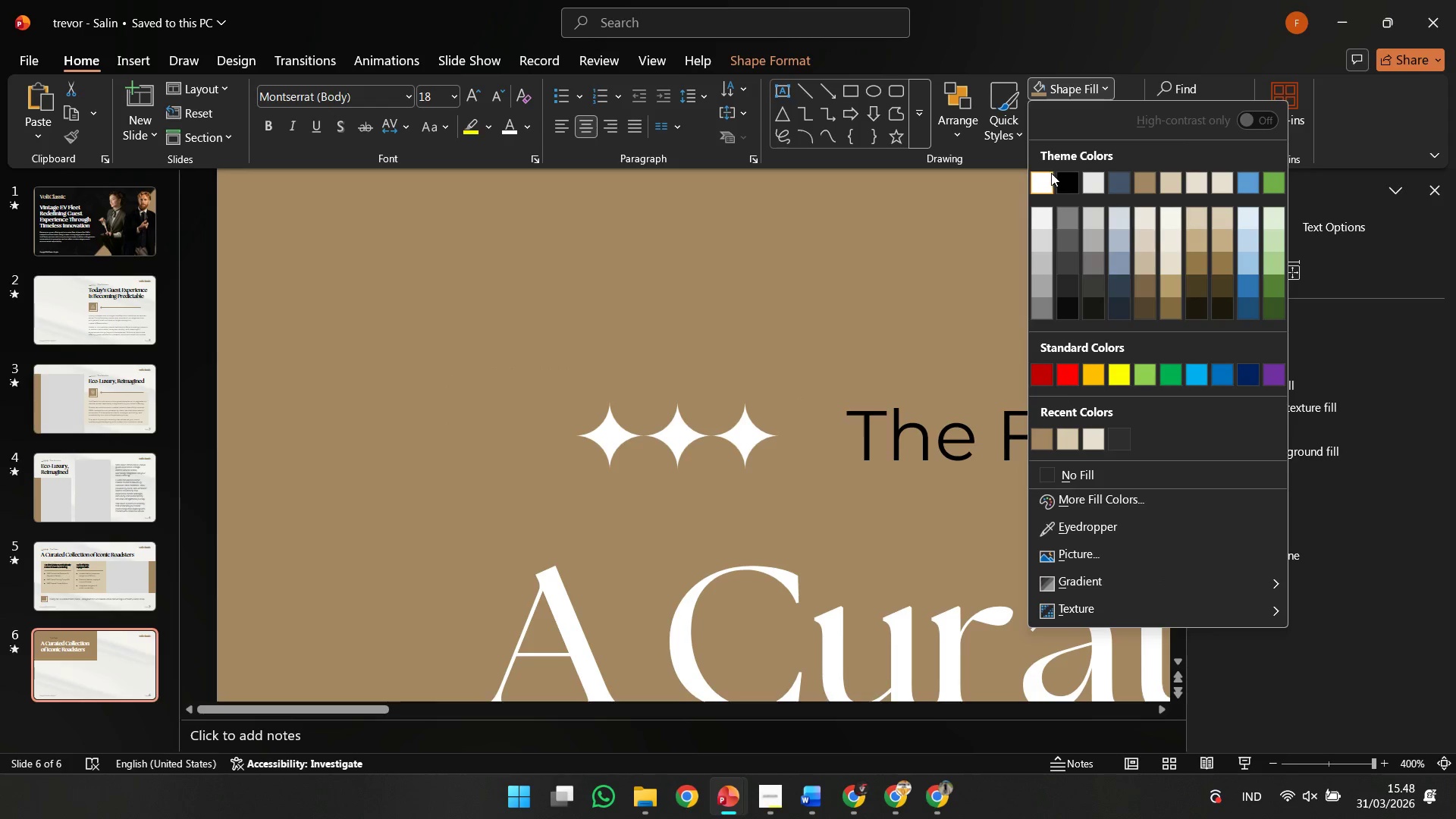 
left_click([1051, 173])
 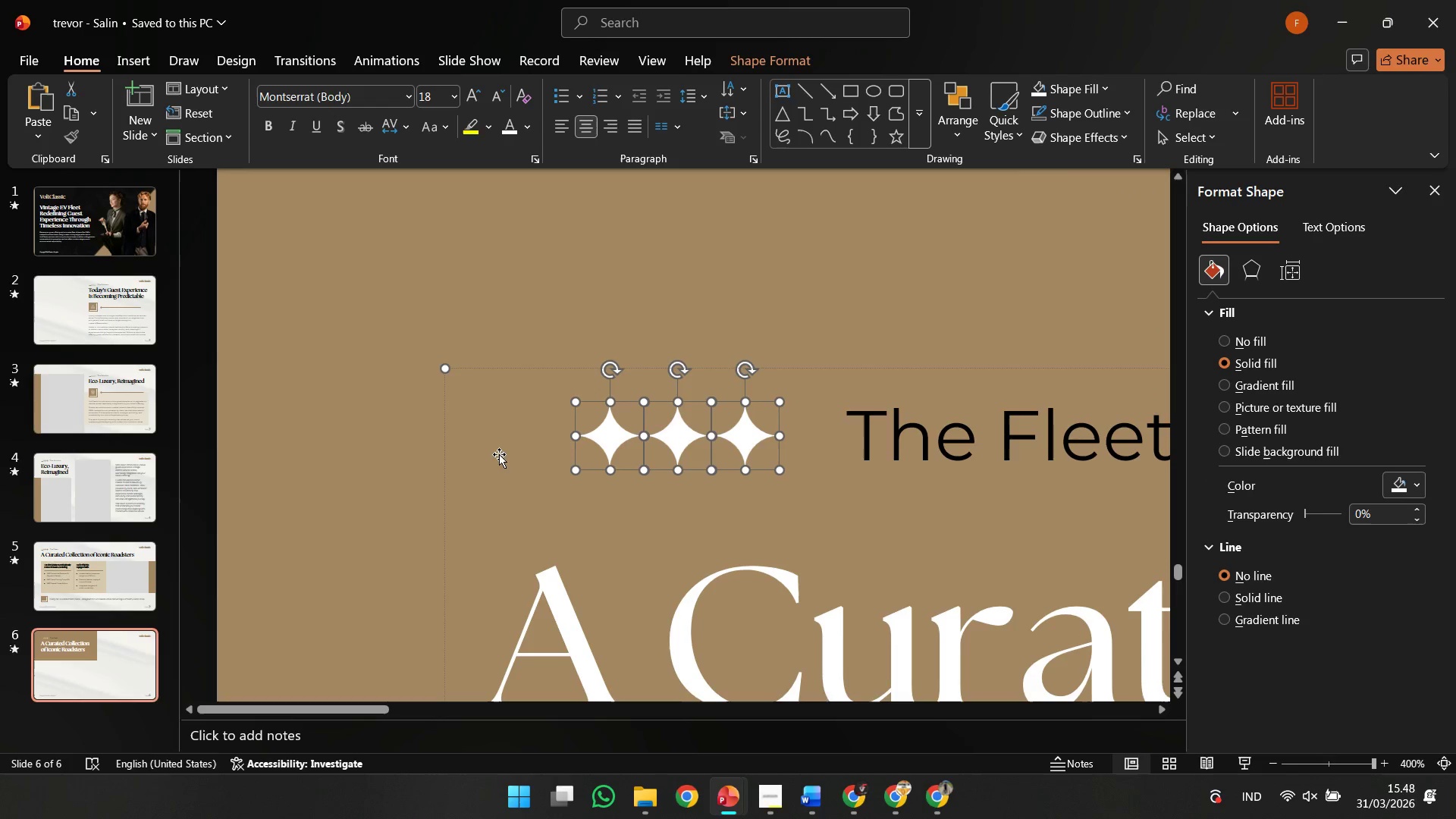 
left_click([520, 441])
 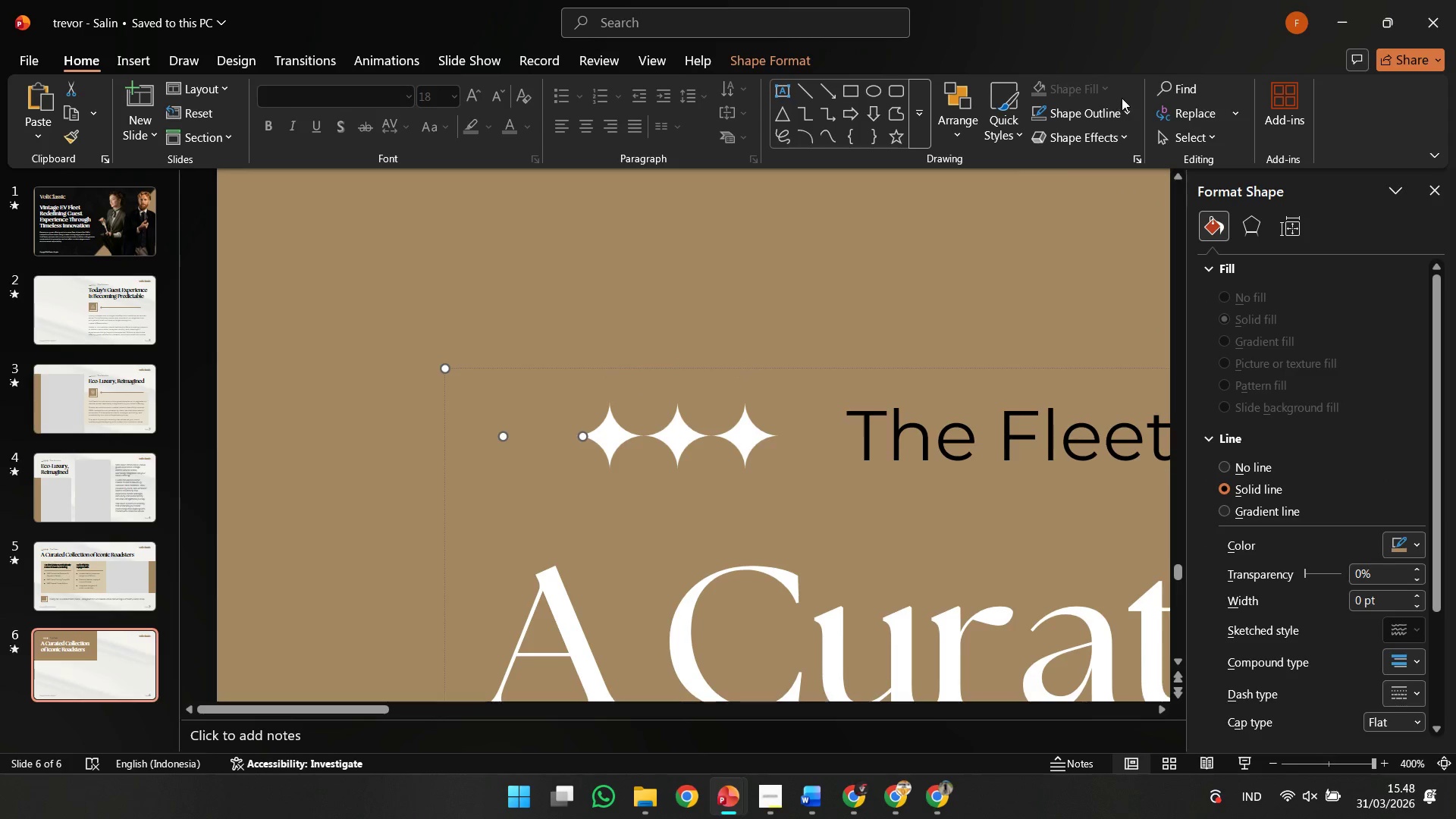 
left_click([1098, 112])
 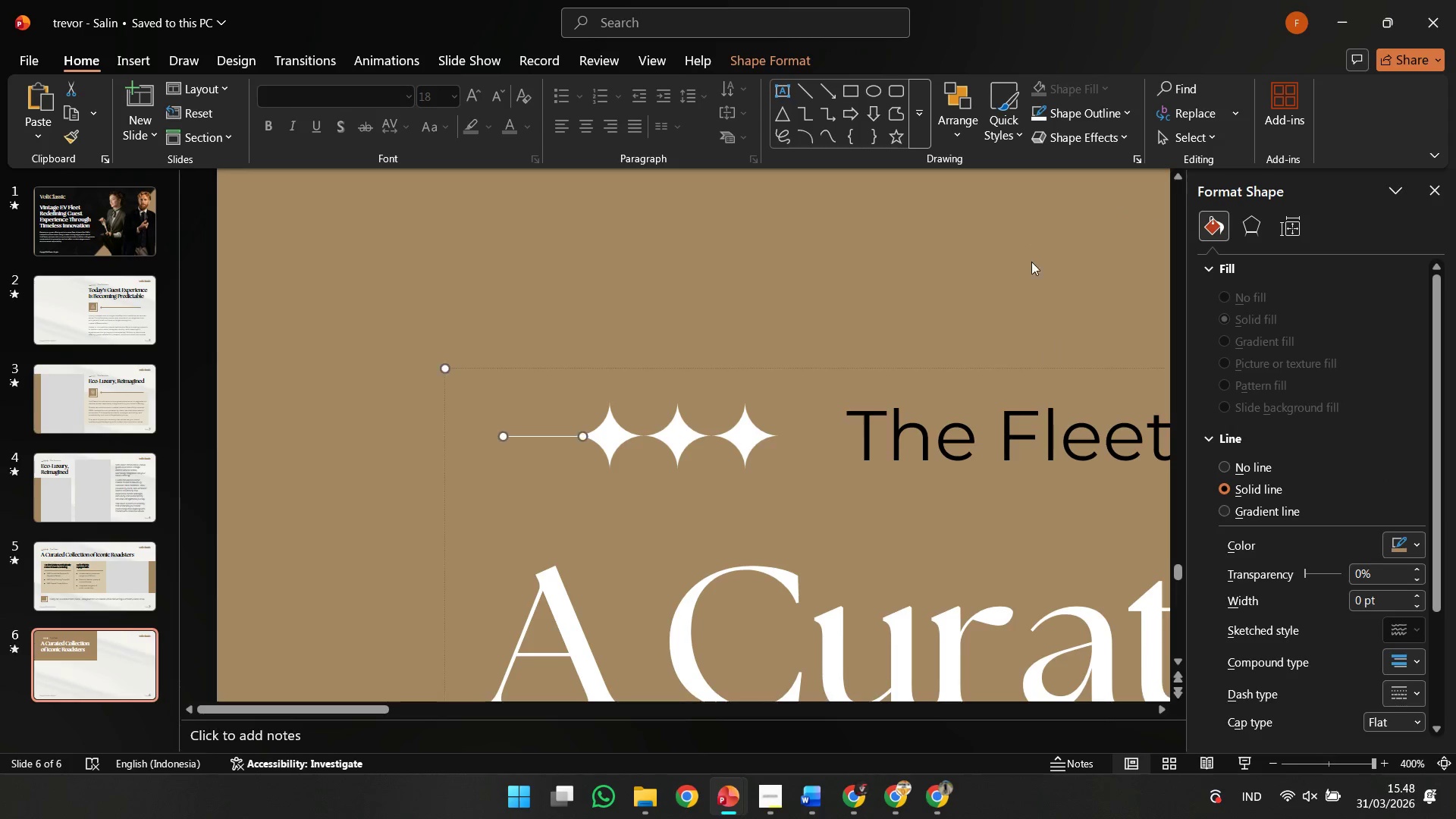 
left_click([968, 435])
 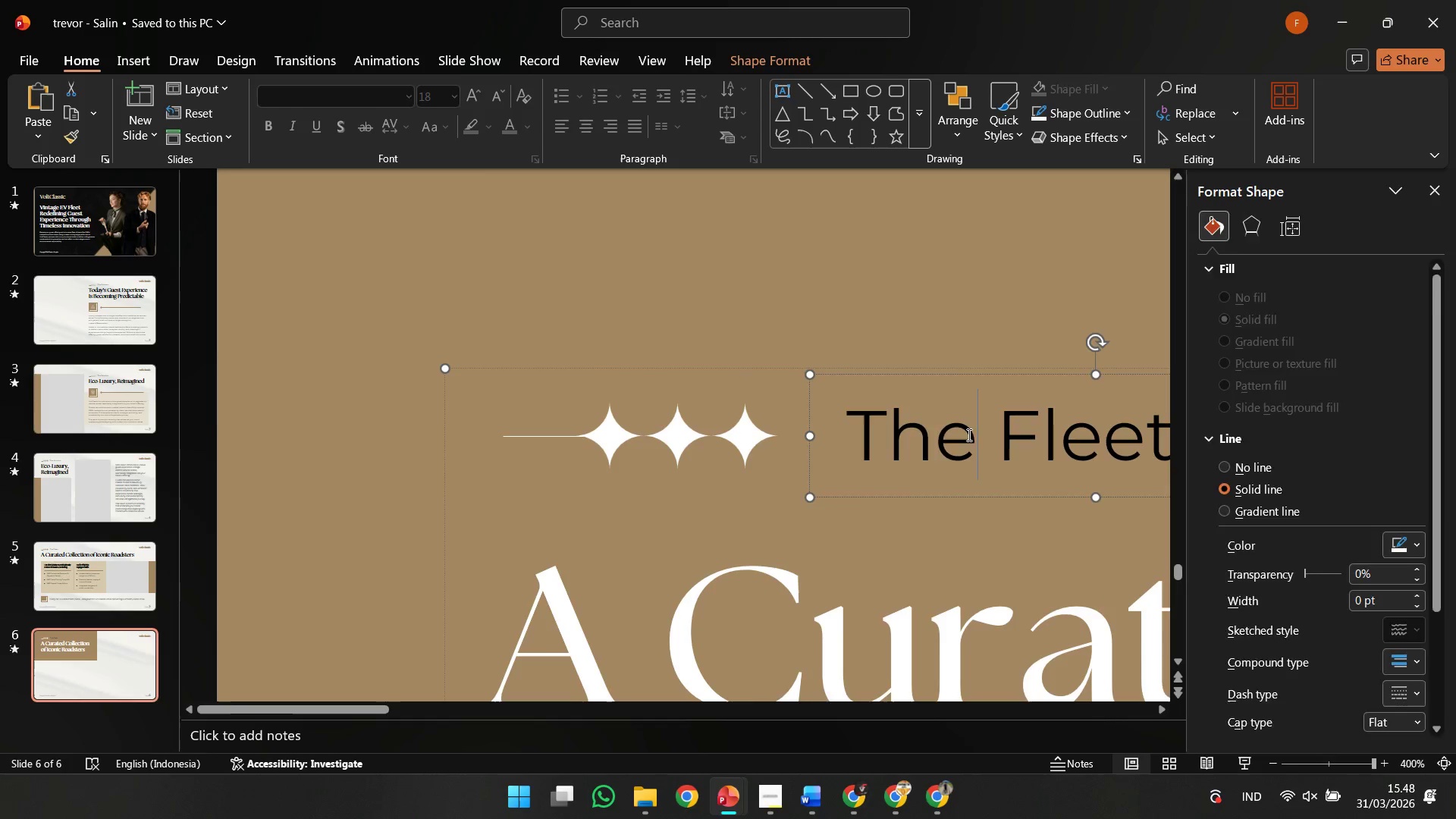 
key(Control+ControlLeft)
 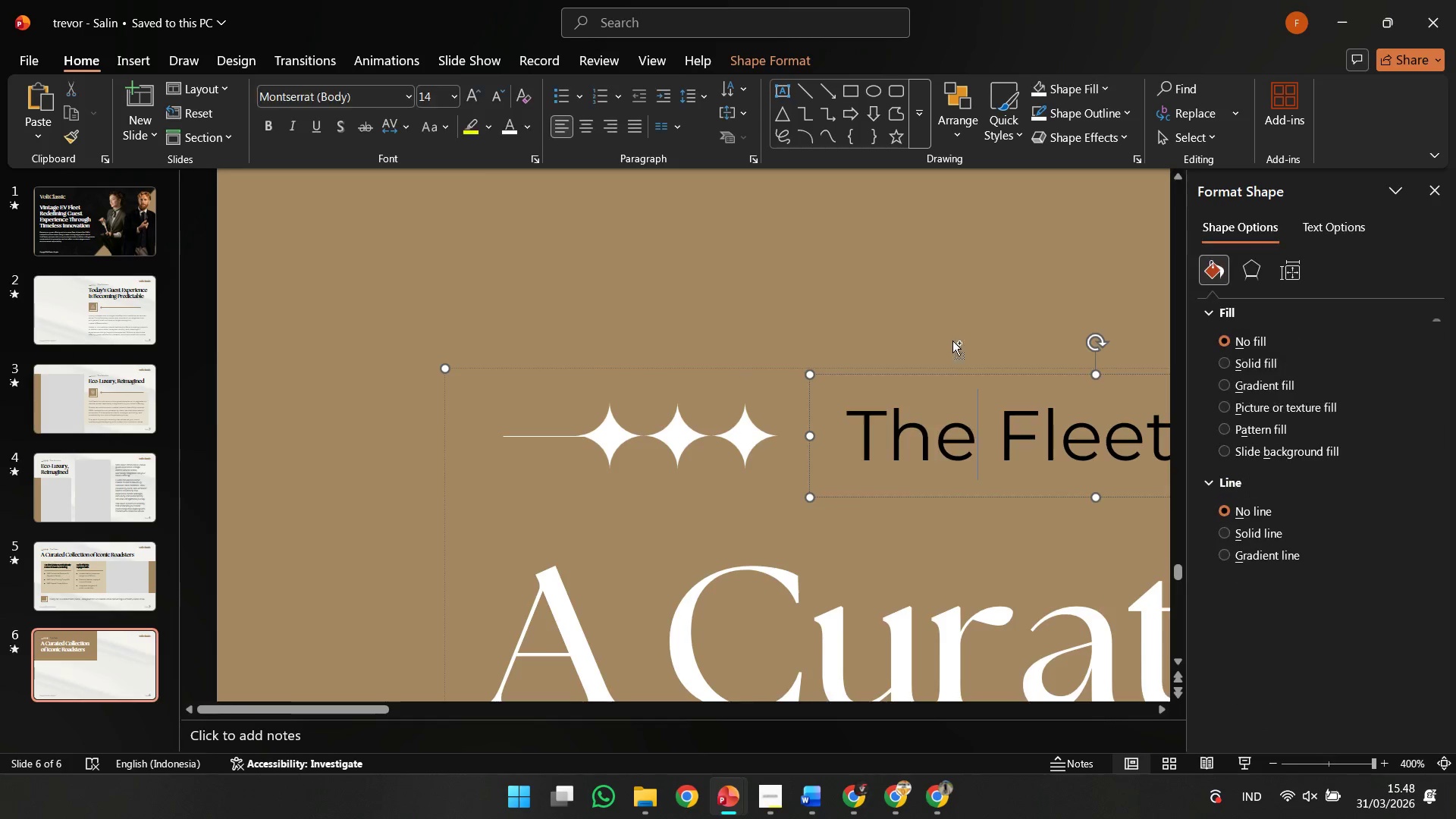 
key(Control+A)
 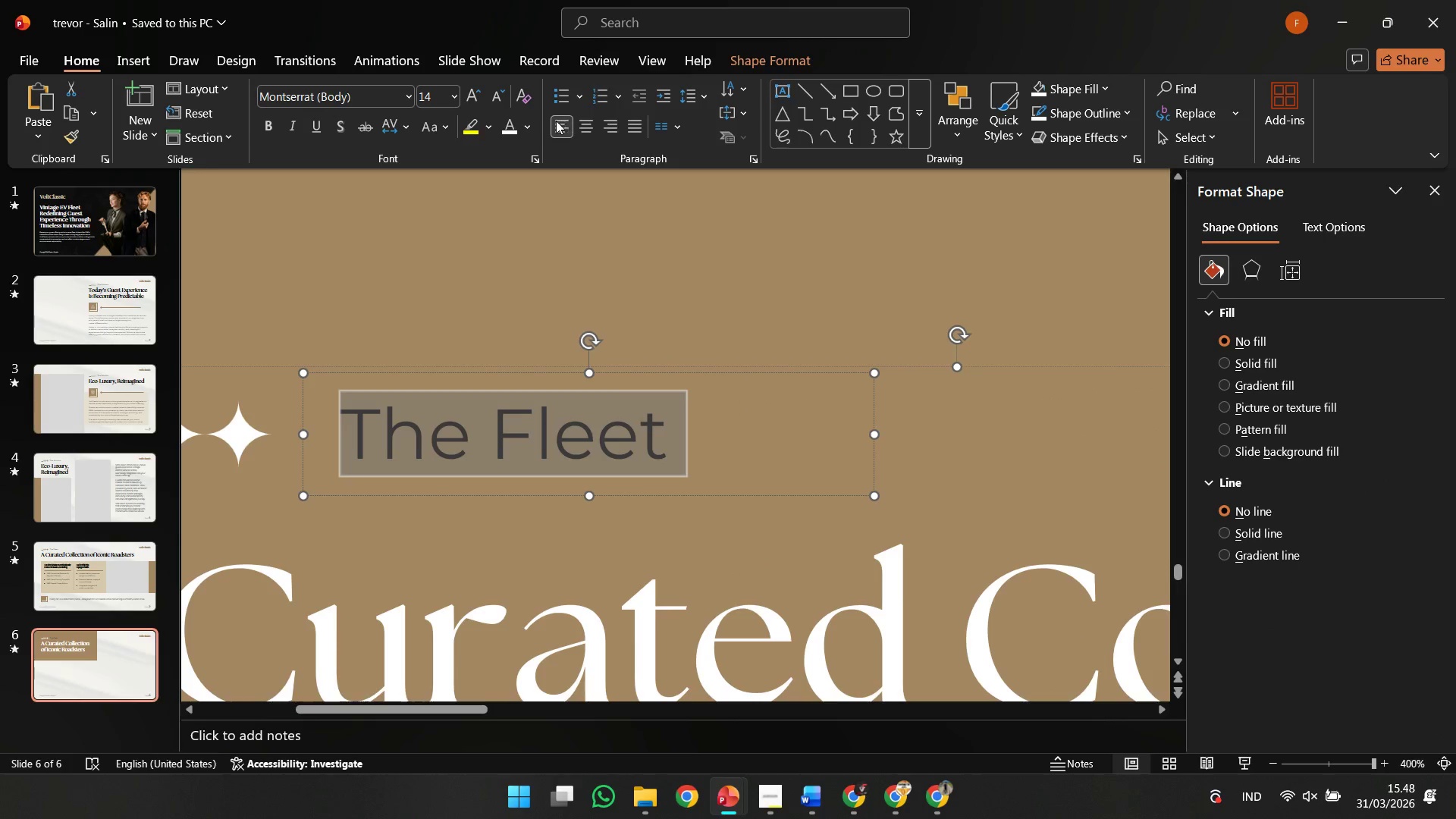 
left_click([513, 120])
 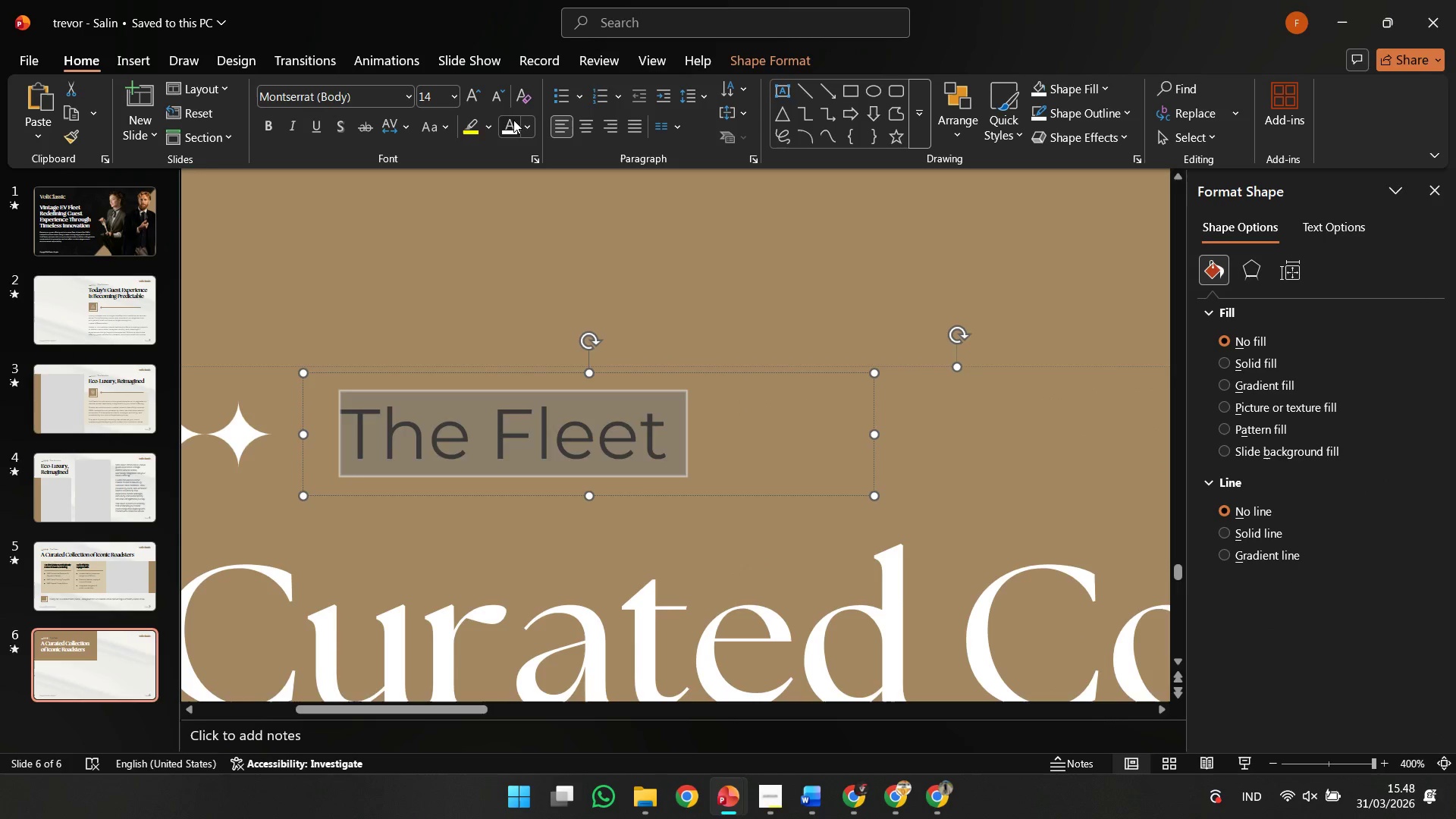 
hold_key(key=ControlLeft, duration=1.45)
scroll: coordinate [570, 373], scroll_direction: down, amount: 7.0
 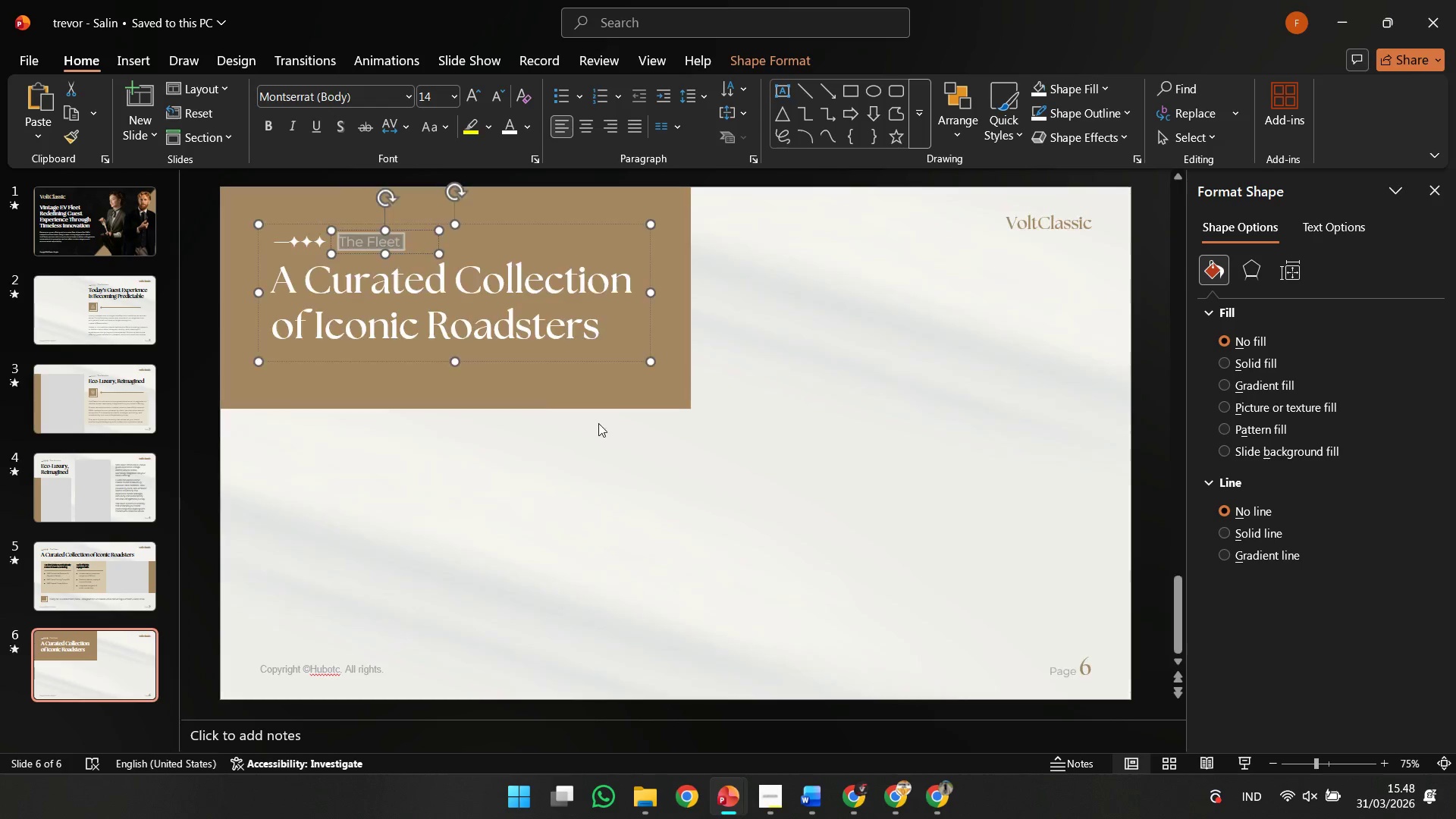 
left_click([541, 400])
 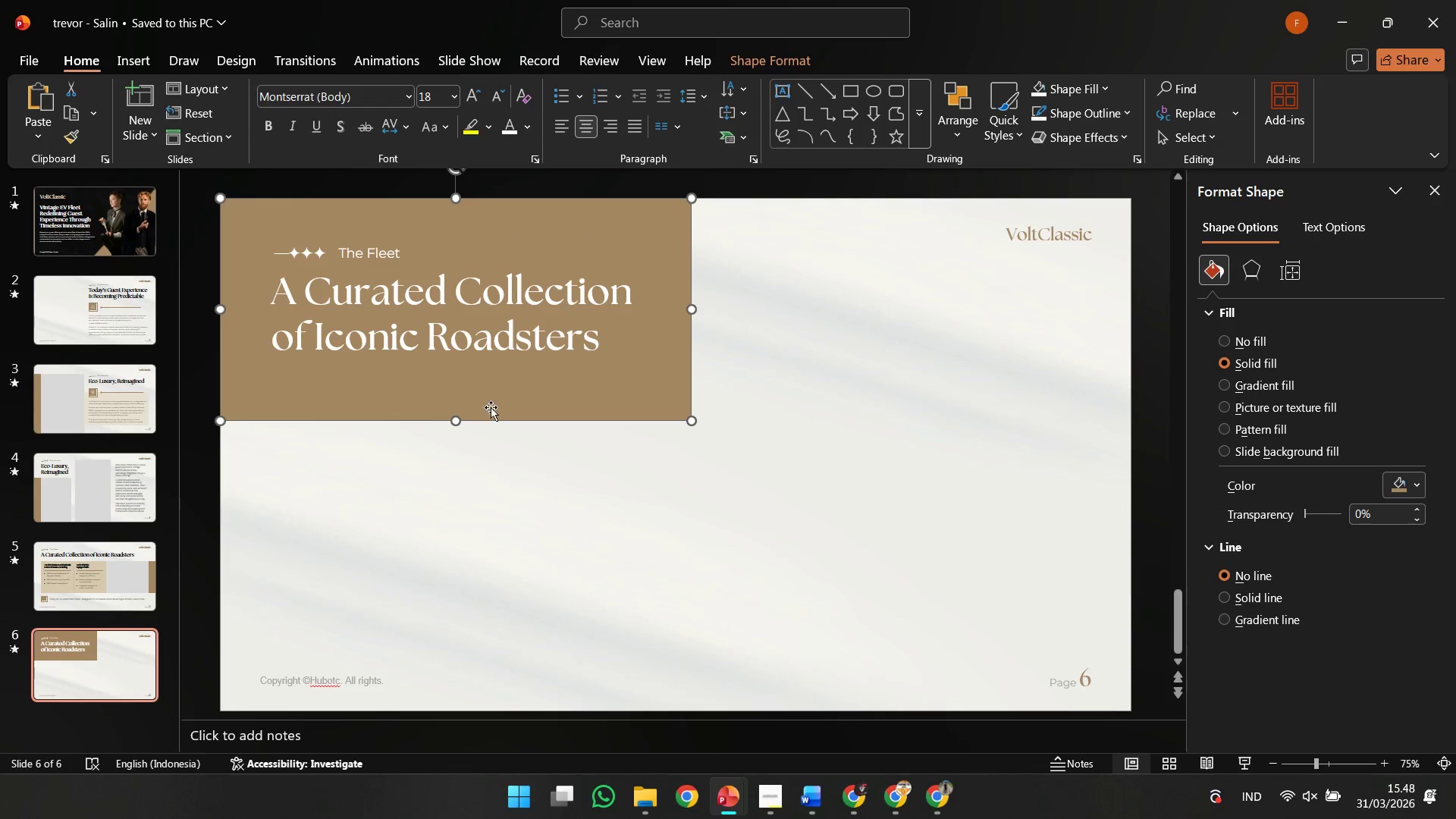 
hold_key(key=ShiftLeft, duration=1.3)
left_click_drag(start_coordinate=[457, 419], to_coordinate=[459, 408])
 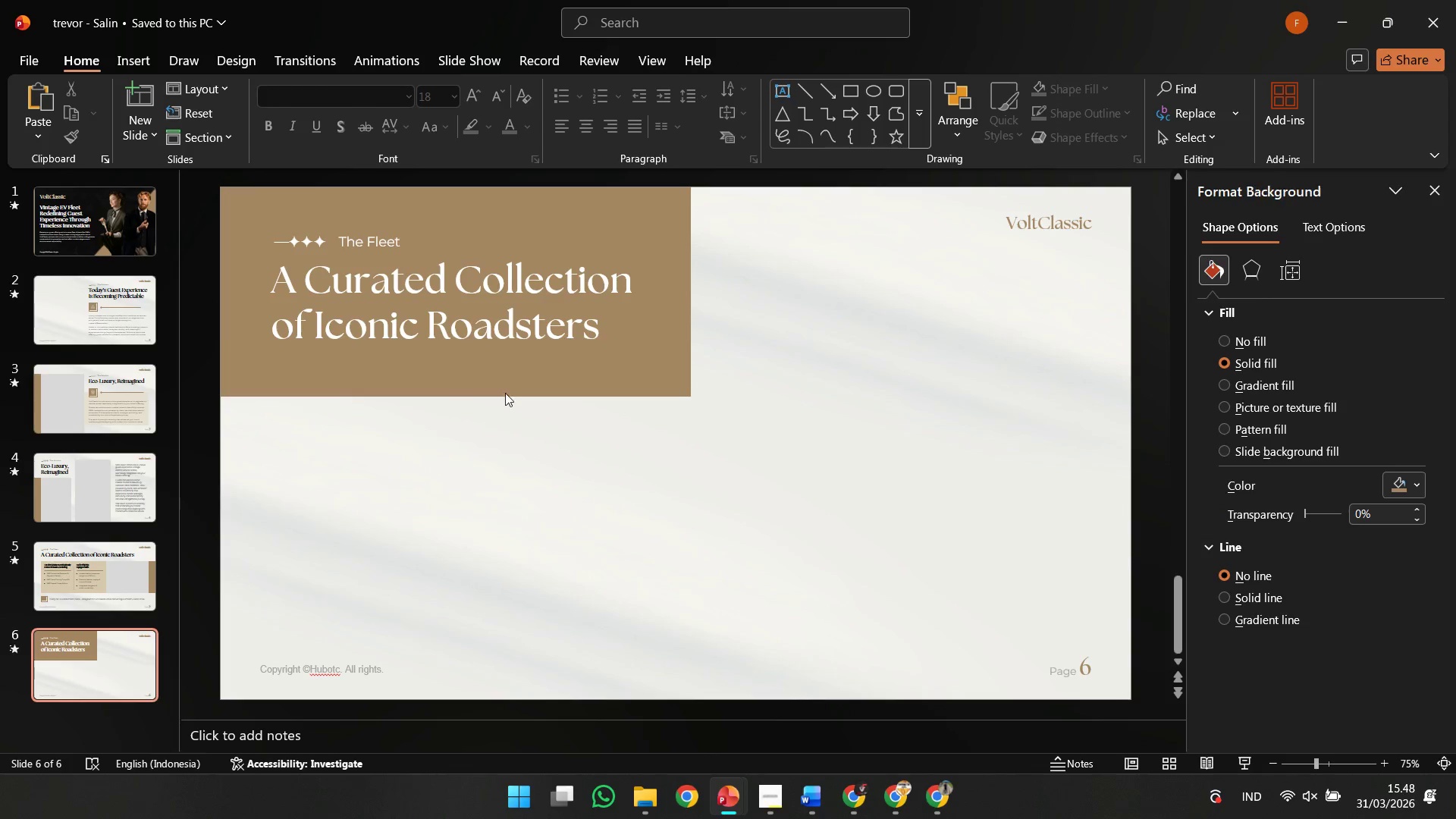 
double_click([504, 388])
 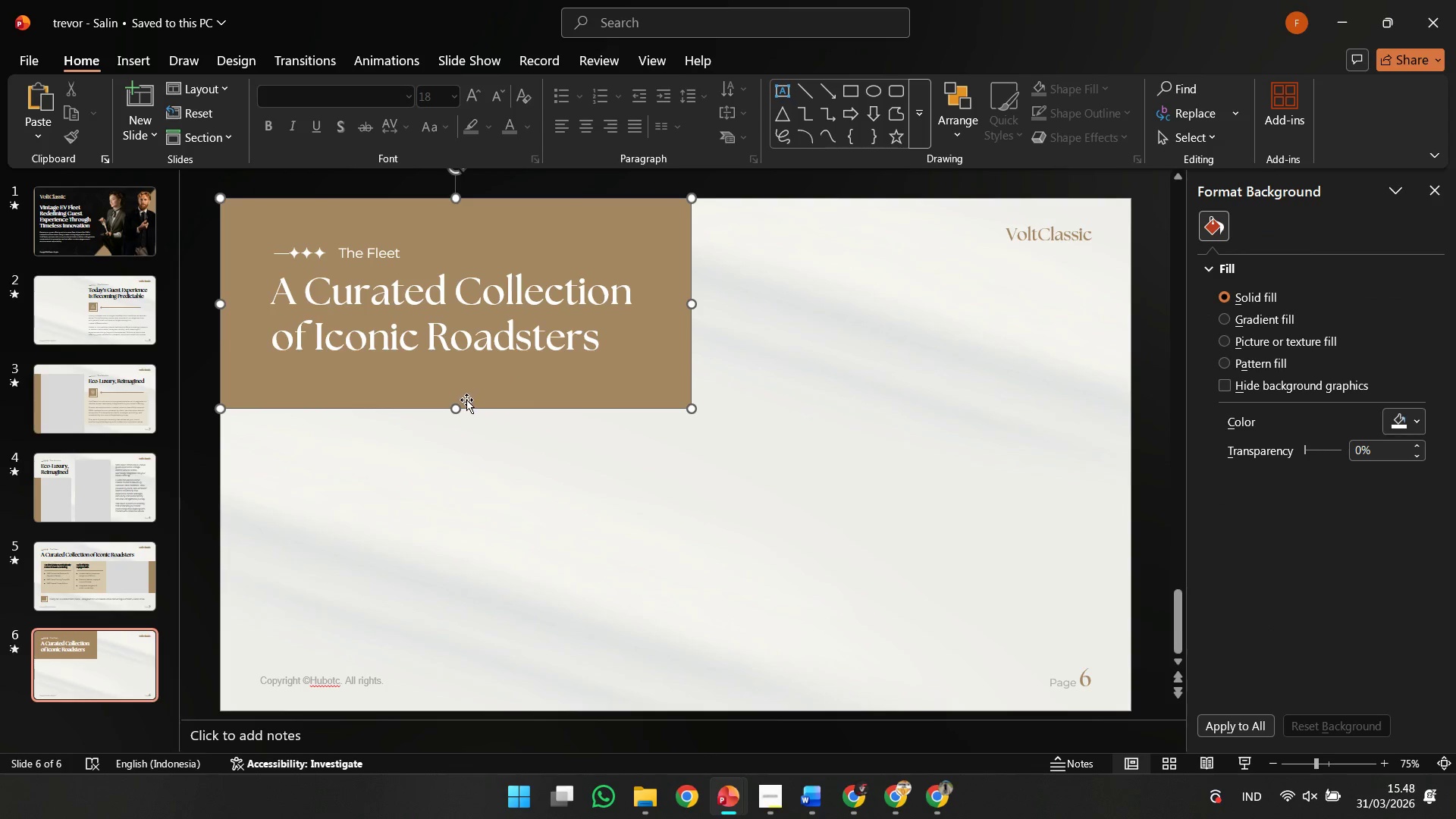 
hold_key(key=ShiftLeft, duration=1.7)
 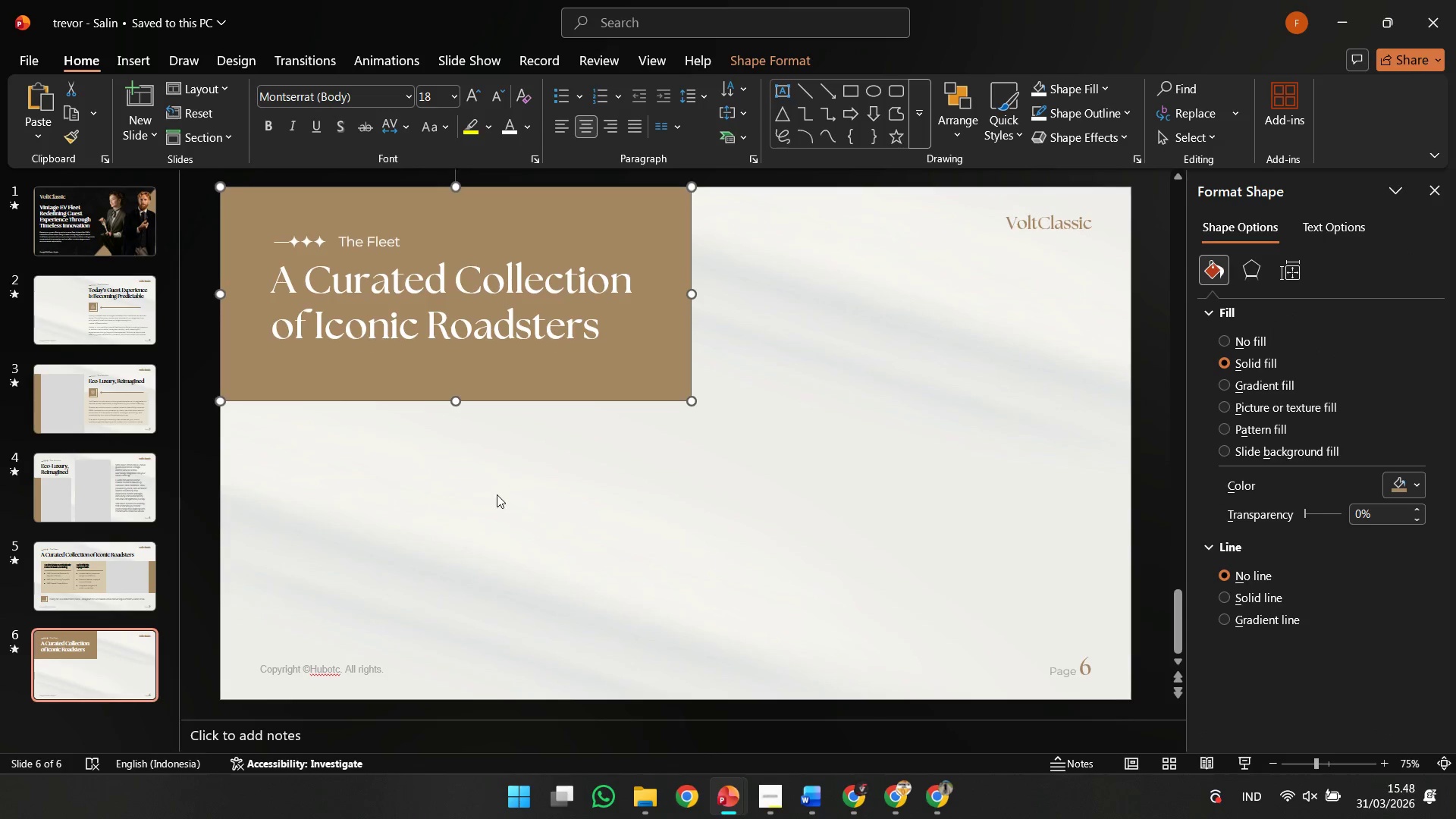 
left_click([497, 494])
 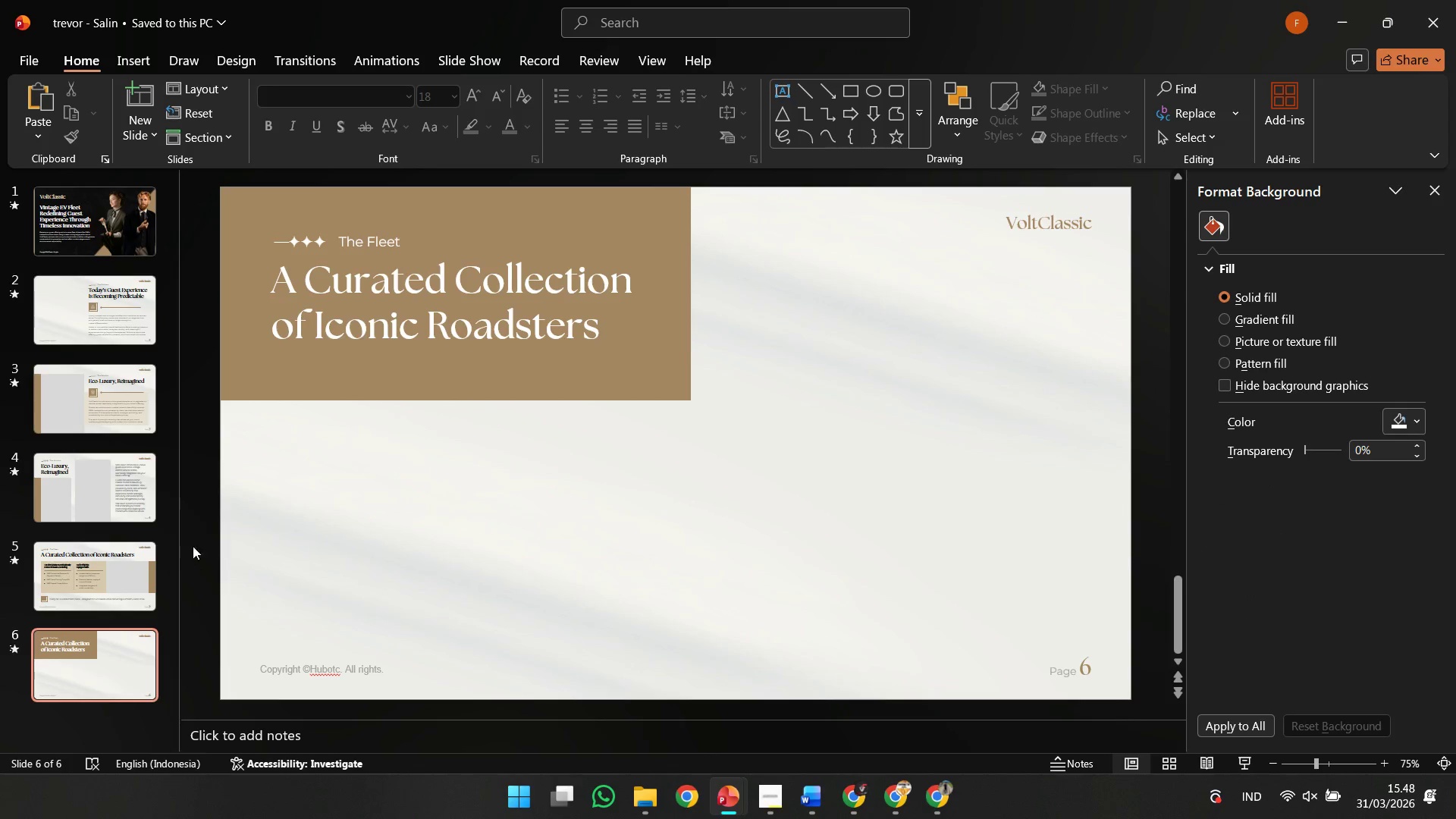 
left_click([124, 586])
 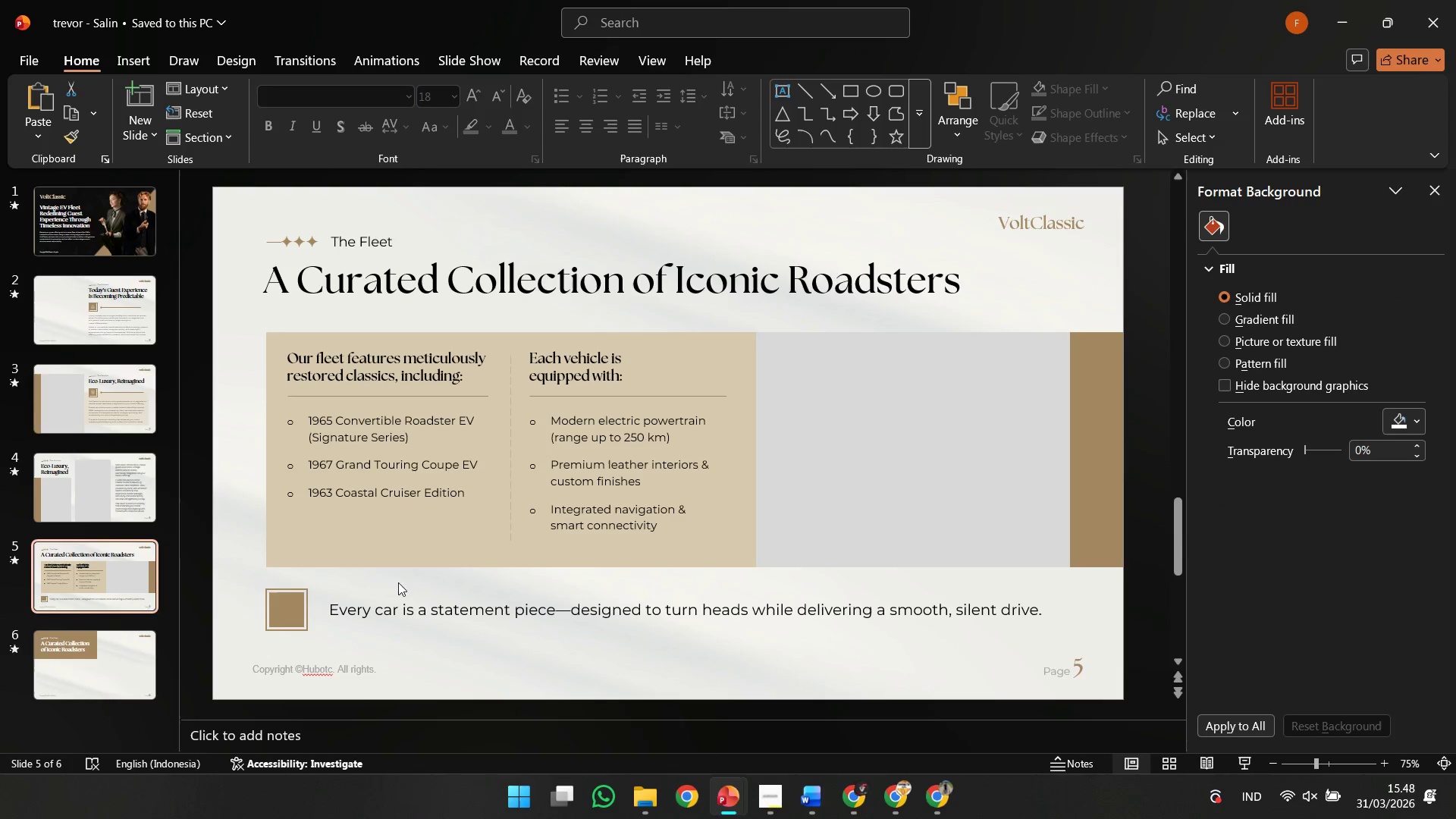 
left_click([394, 560])
 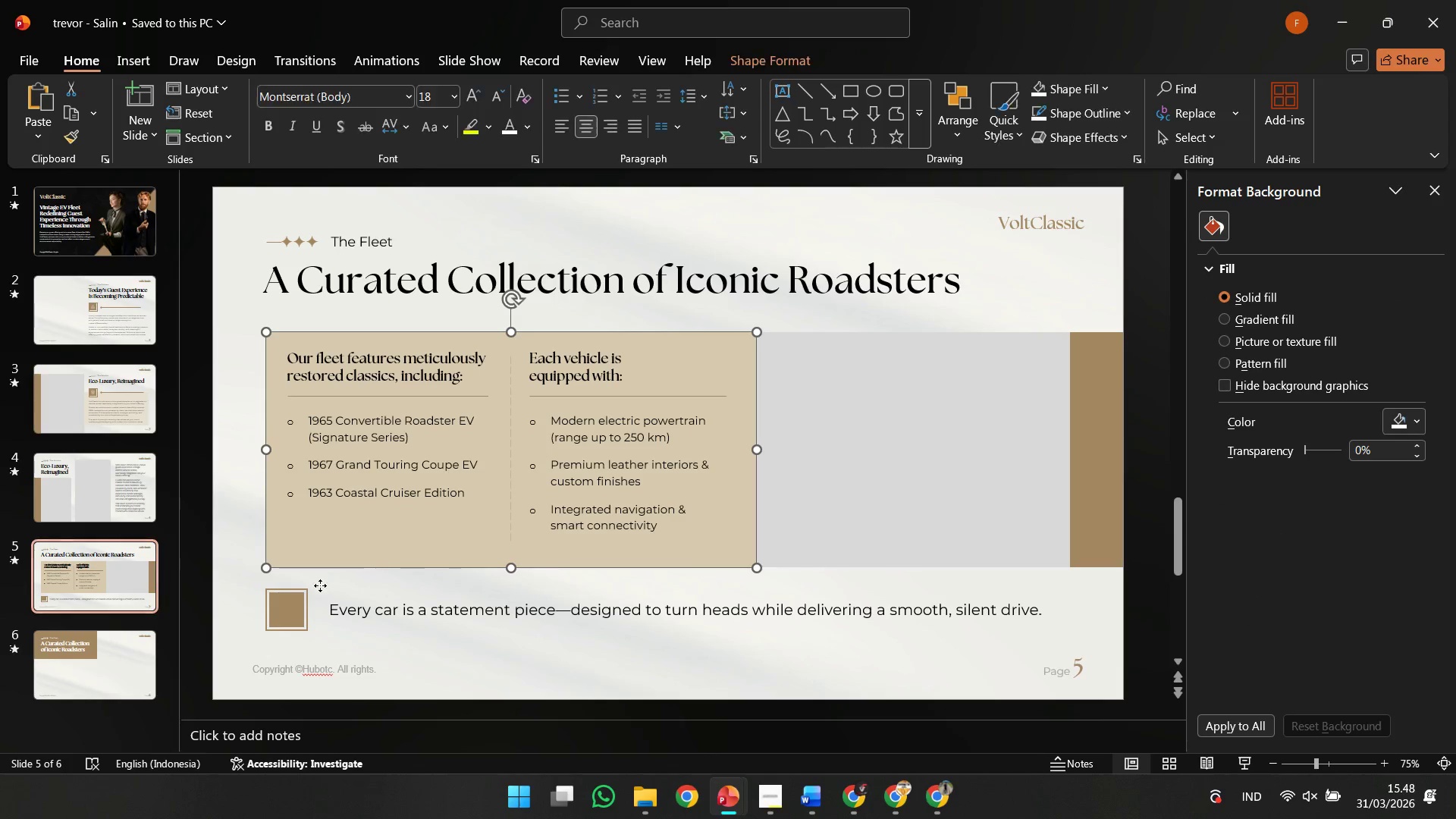 
key(Control+ControlLeft)
 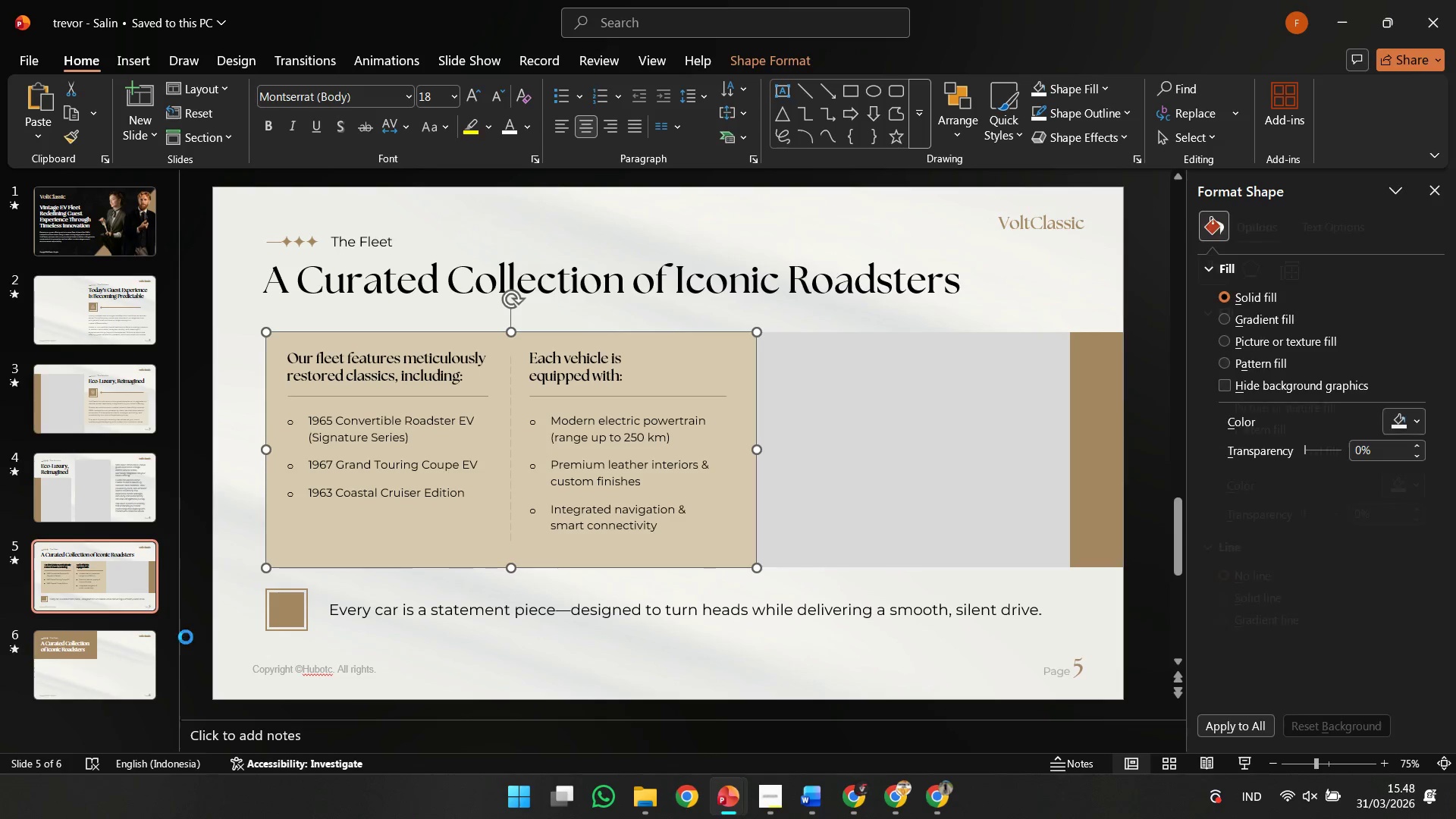 
key(Control+C)
 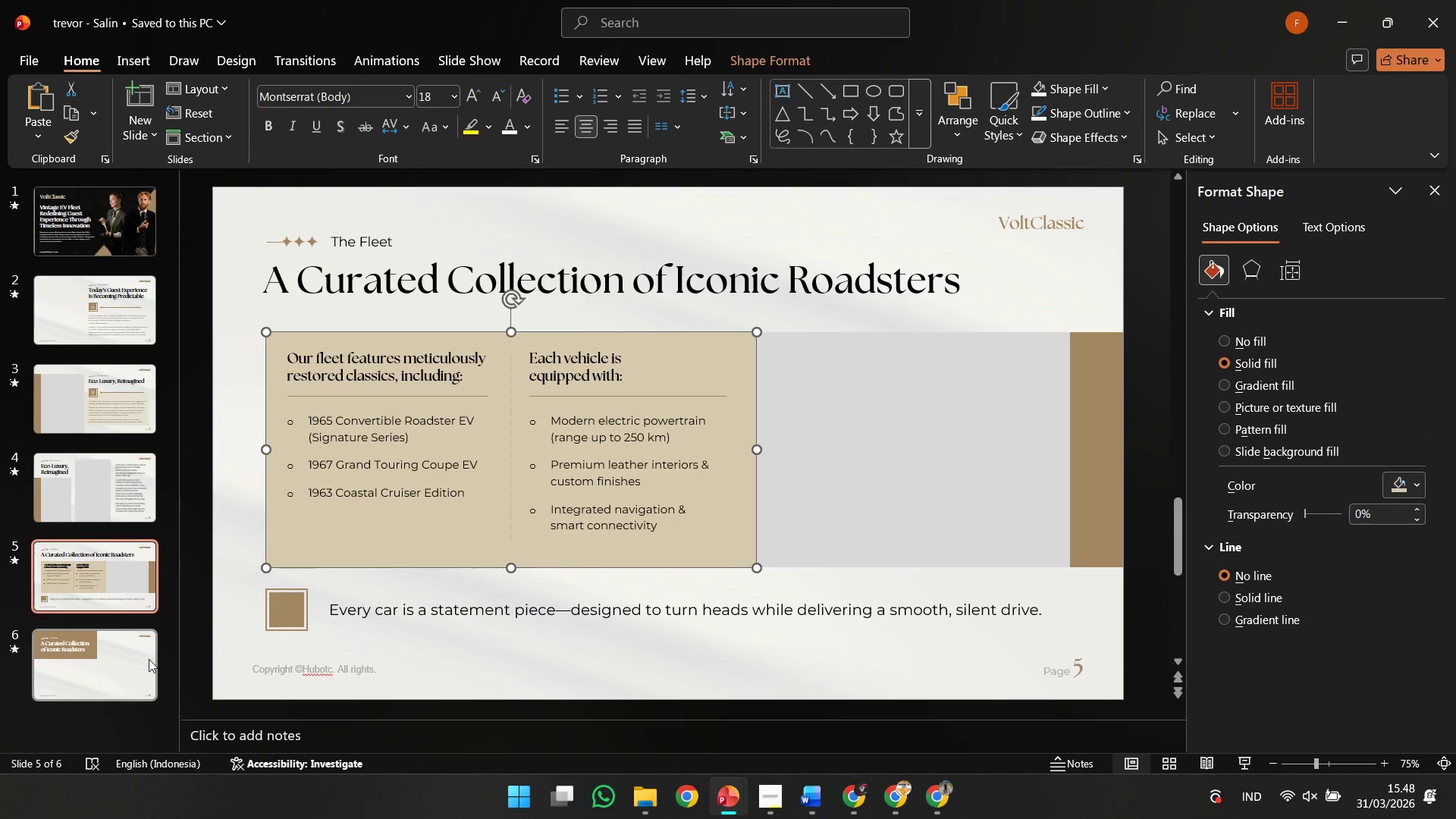 
left_click([148, 659])
 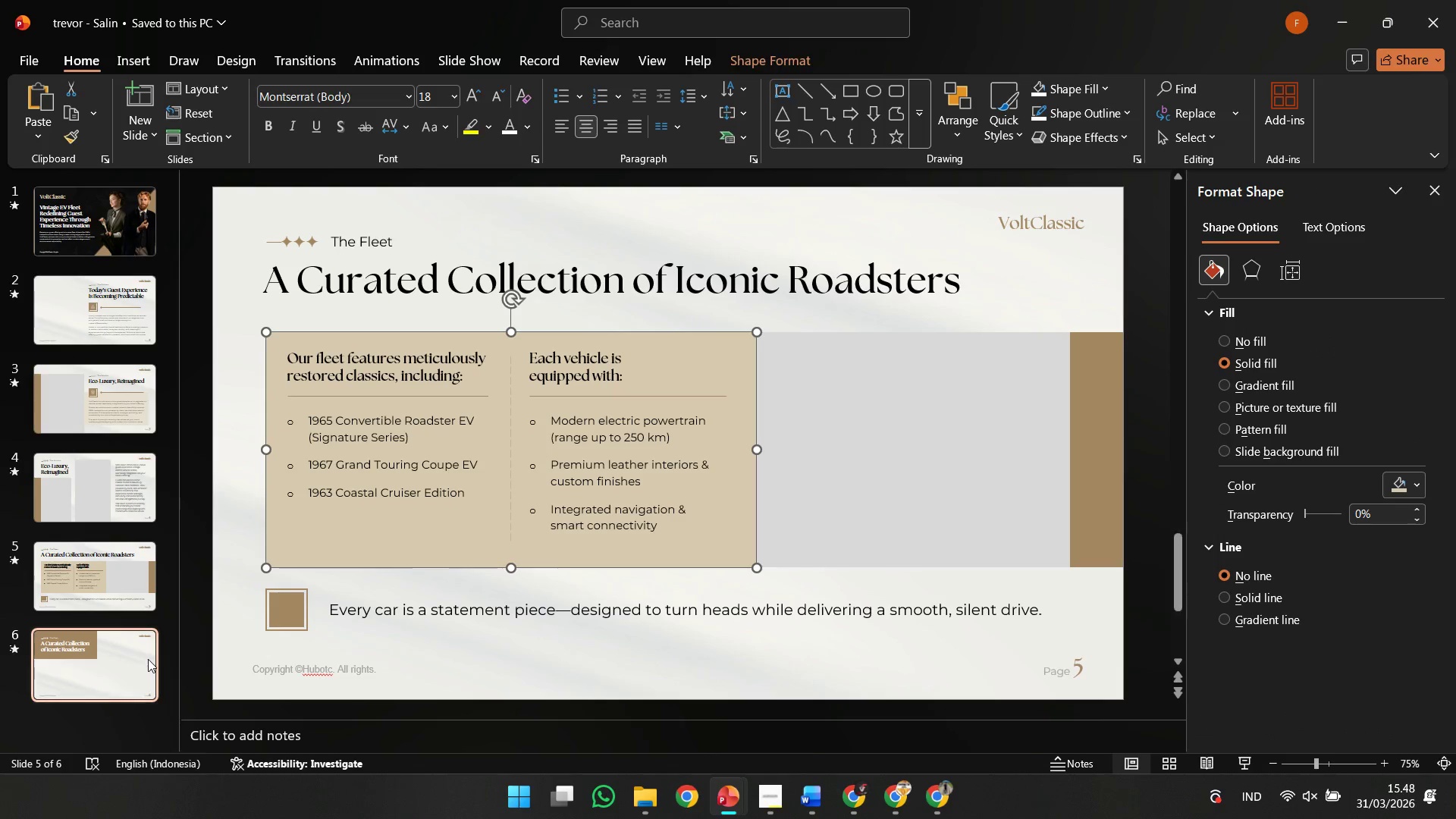 
key(Control+V)
 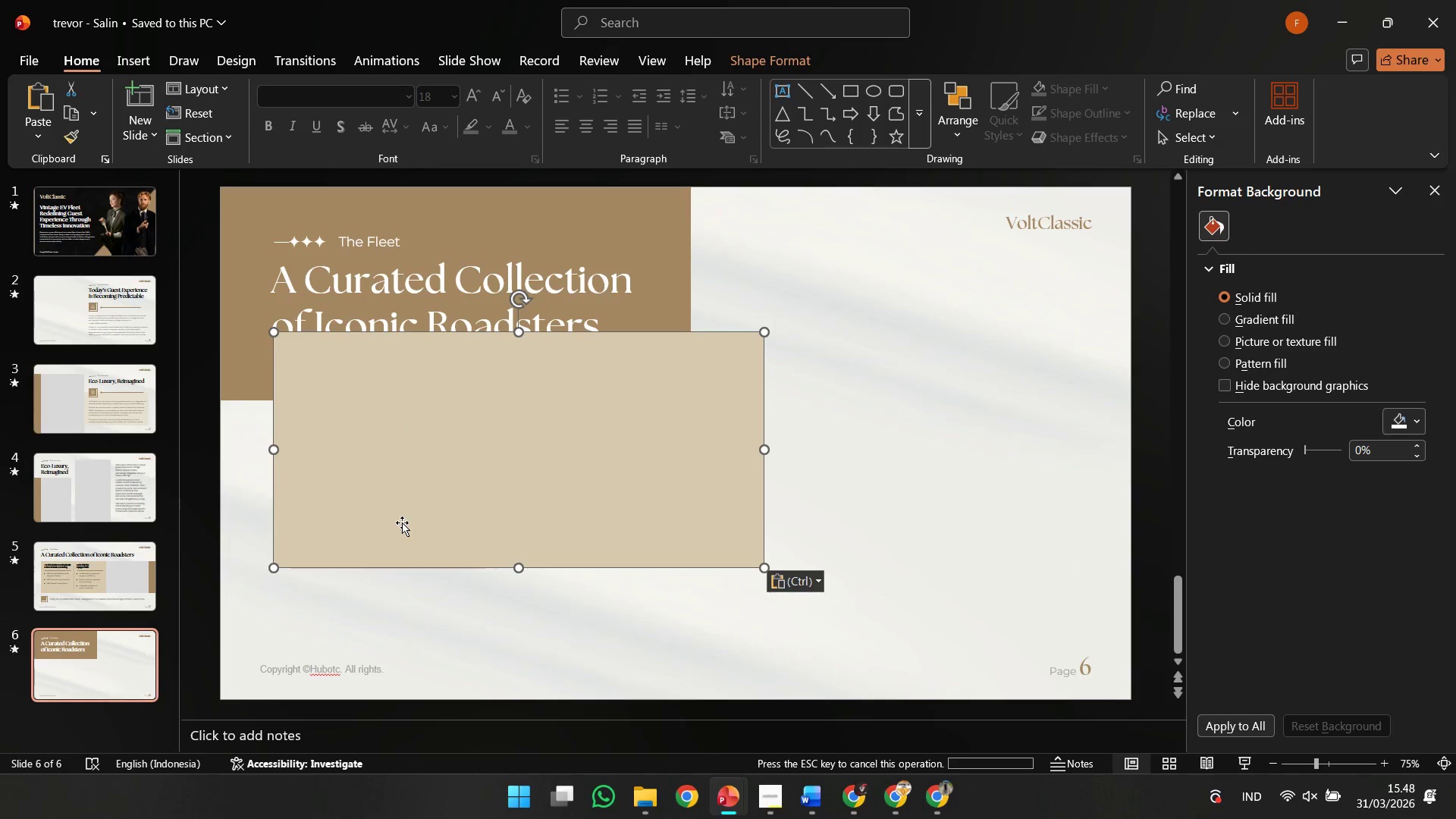 
left_click_drag(start_coordinate=[402, 522], to_coordinate=[346, 594])
 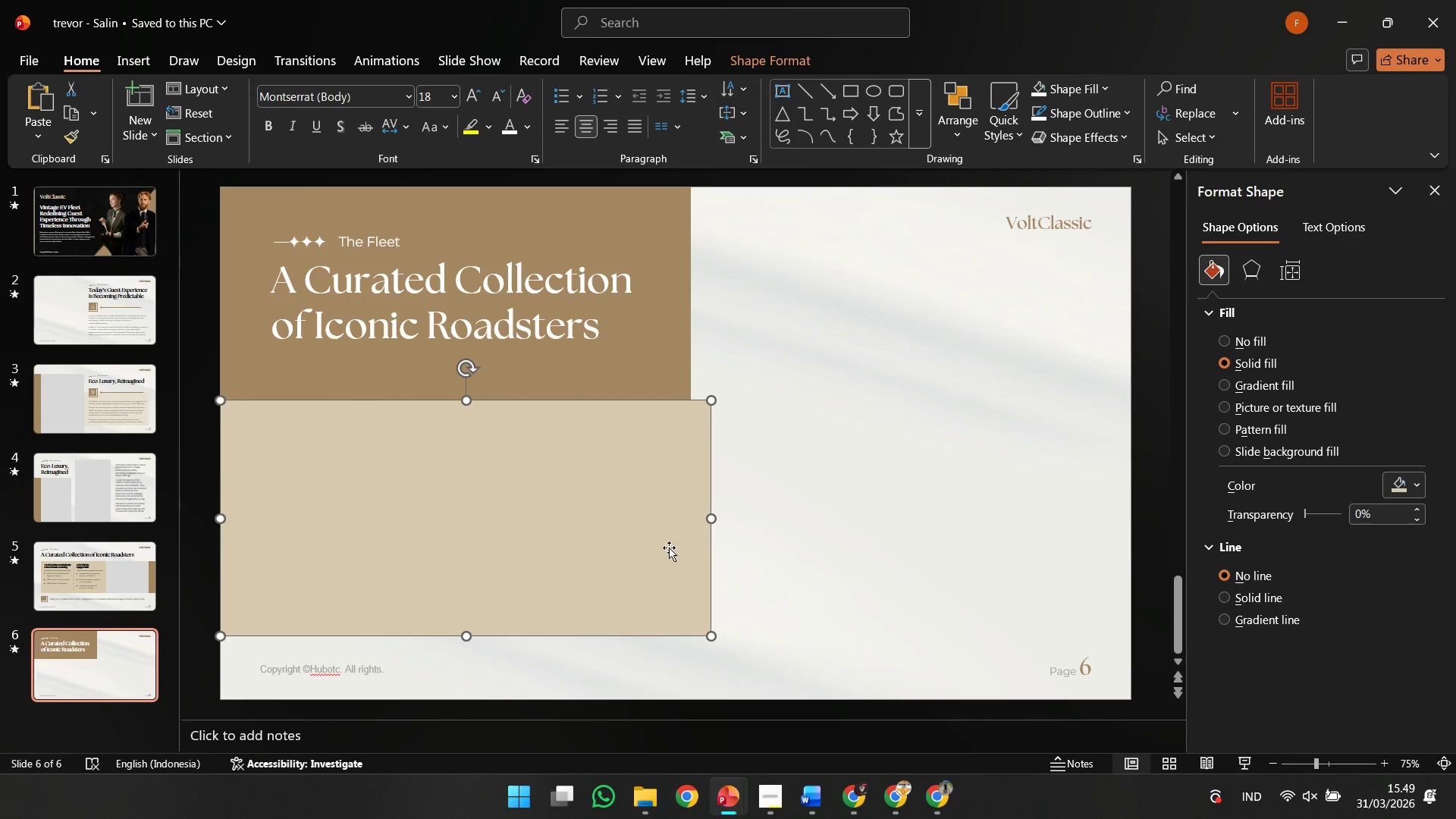 
hold_key(key=ShiftLeft, duration=1.76)
left_click_drag(start_coordinate=[712, 511], to_coordinate=[701, 511])
 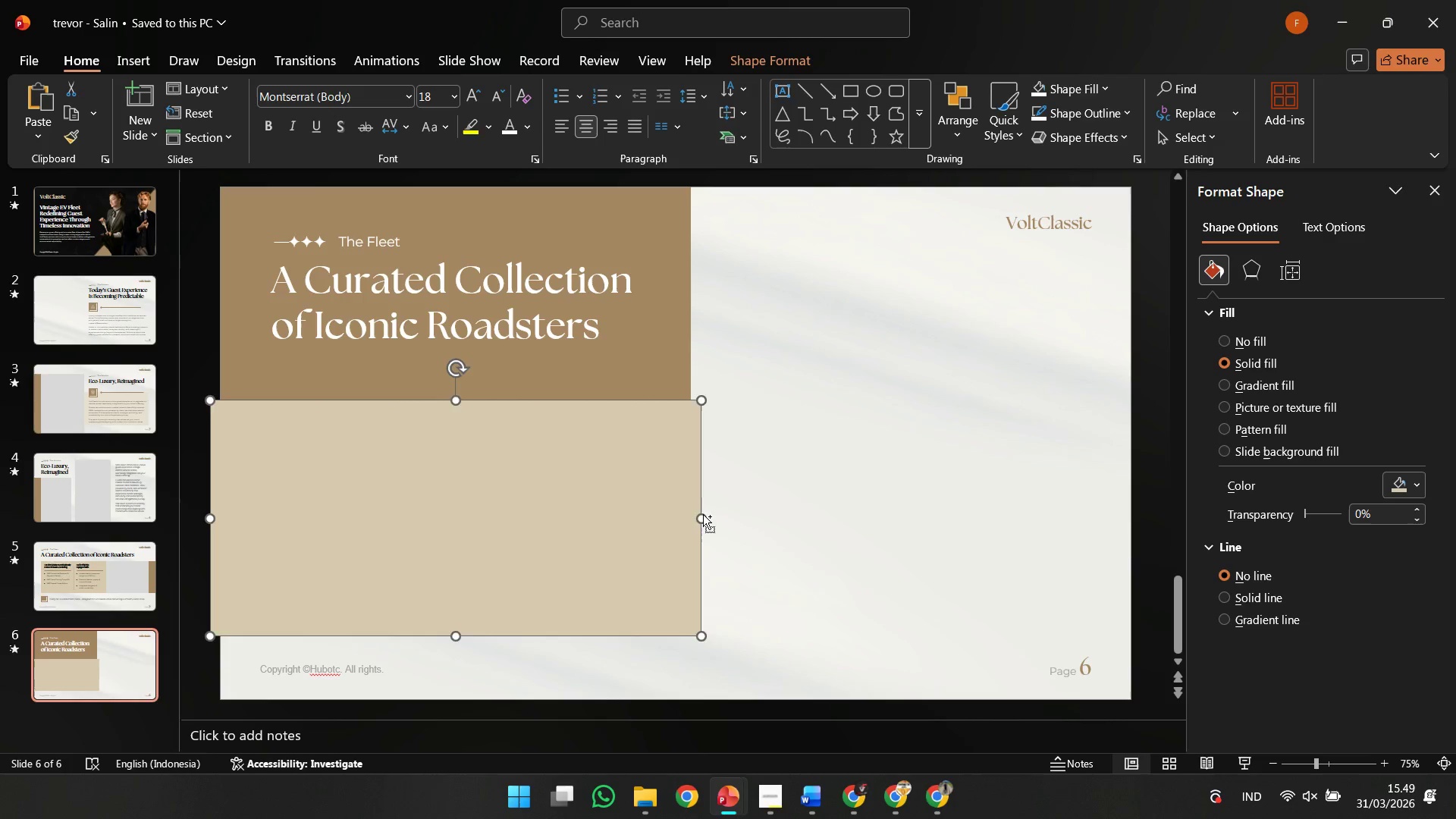 
key(Control+ControlLeft)
 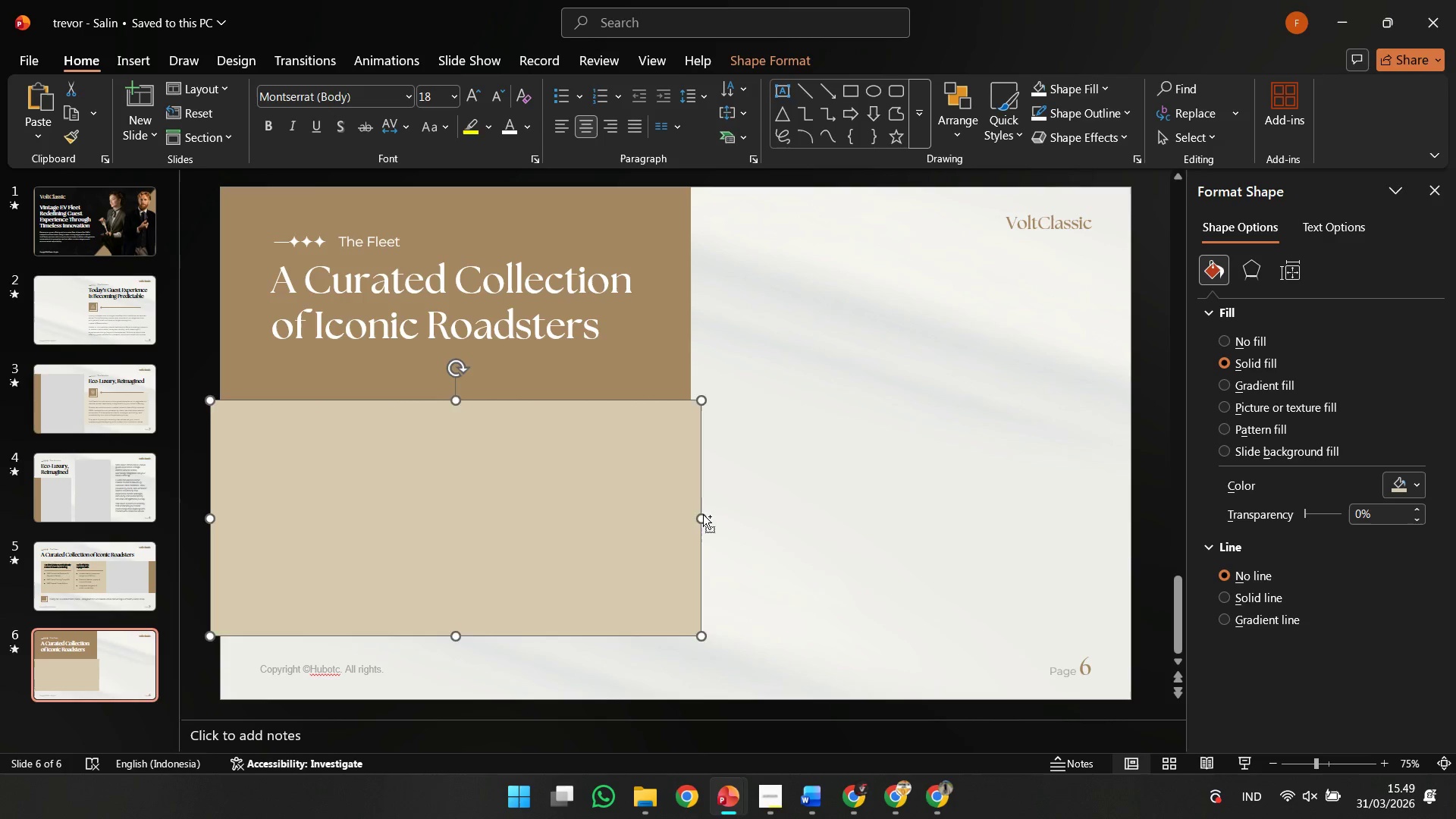 
key(Control+Z)
 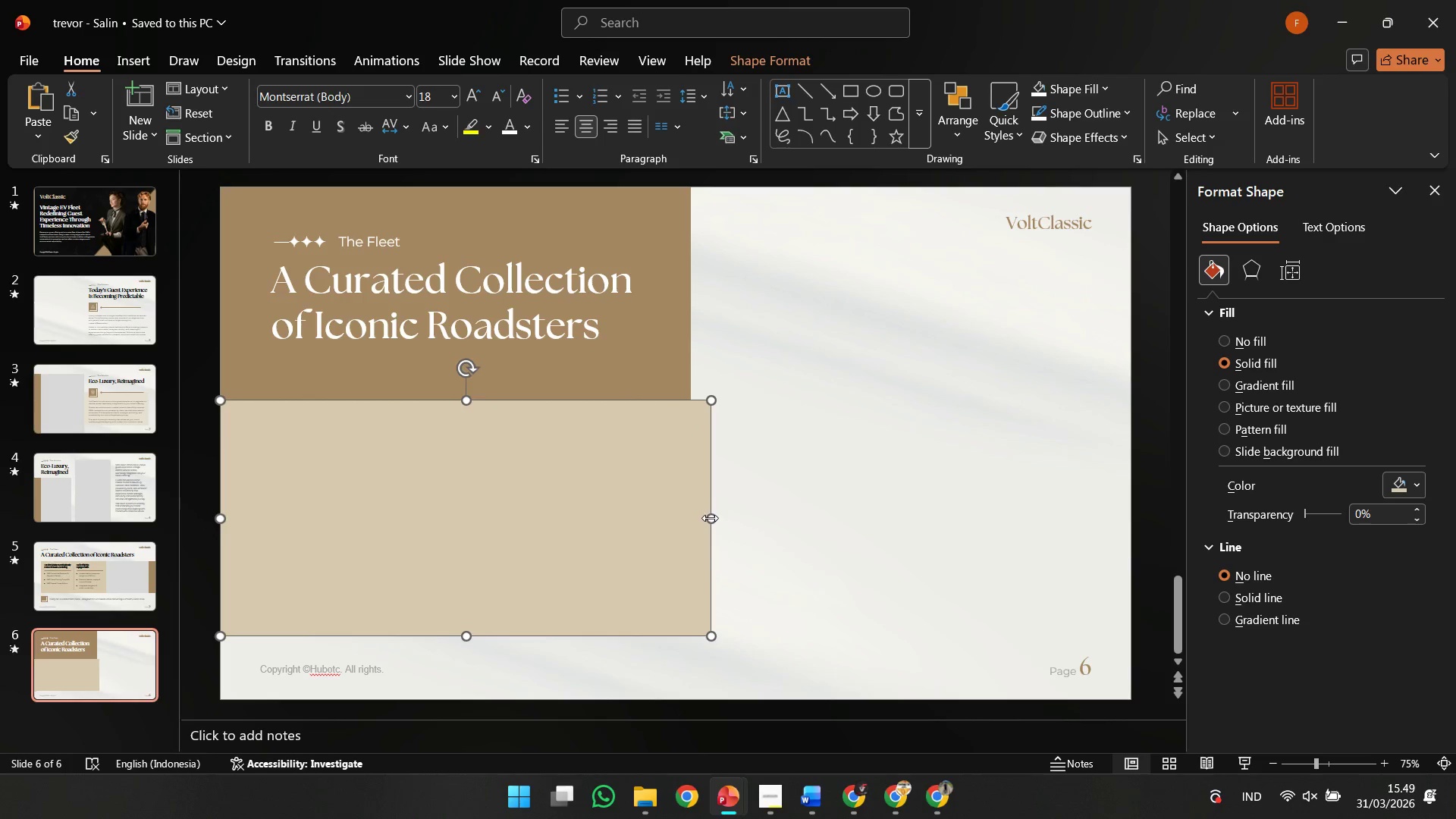 
hold_key(key=ShiftLeft, duration=0.94)
left_click_drag(start_coordinate=[713, 518], to_coordinate=[694, 519])
 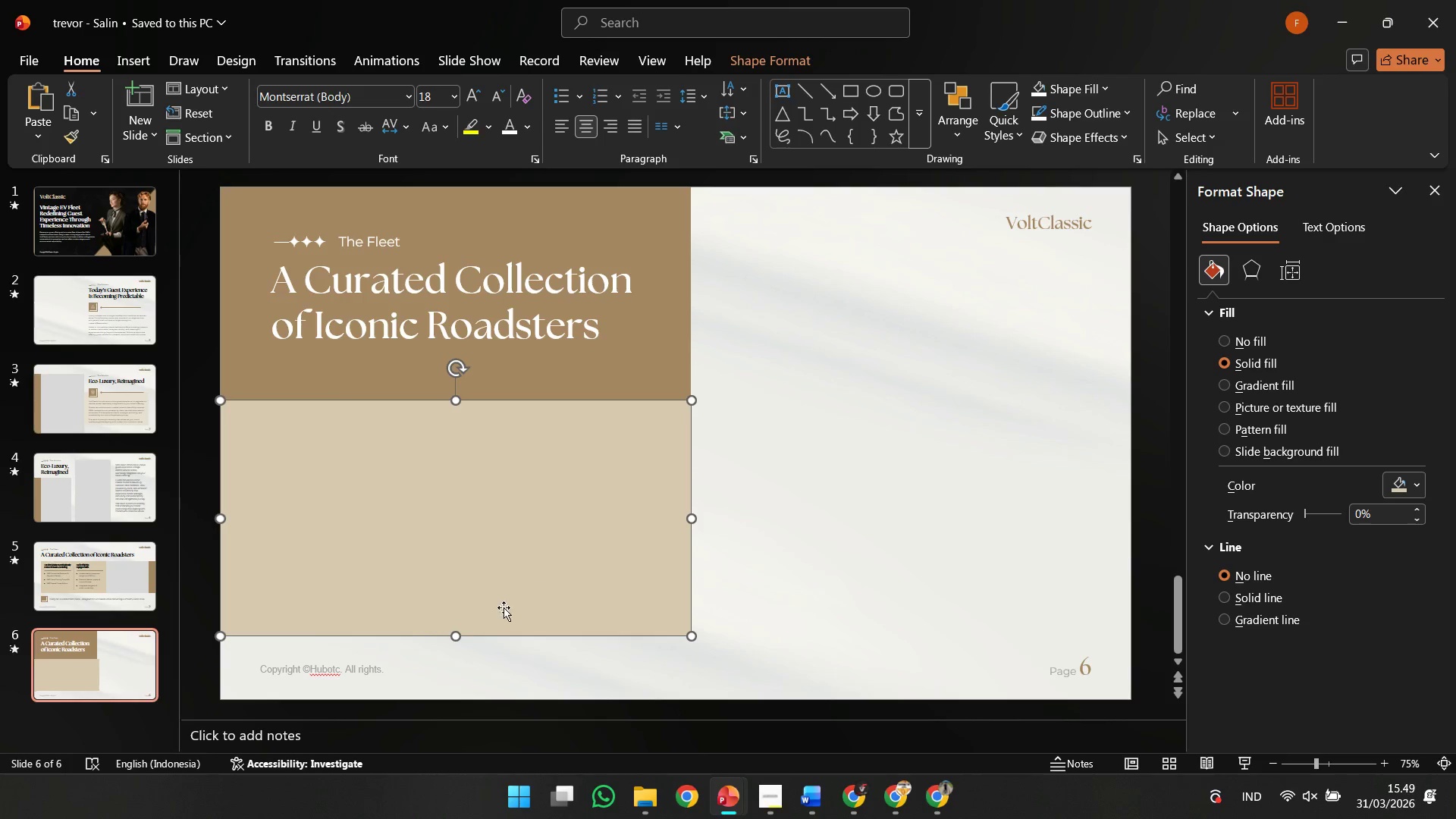 
hold_key(key=ShiftLeft, duration=1.58)
left_click_drag(start_coordinate=[451, 636], to_coordinate=[443, 701])
 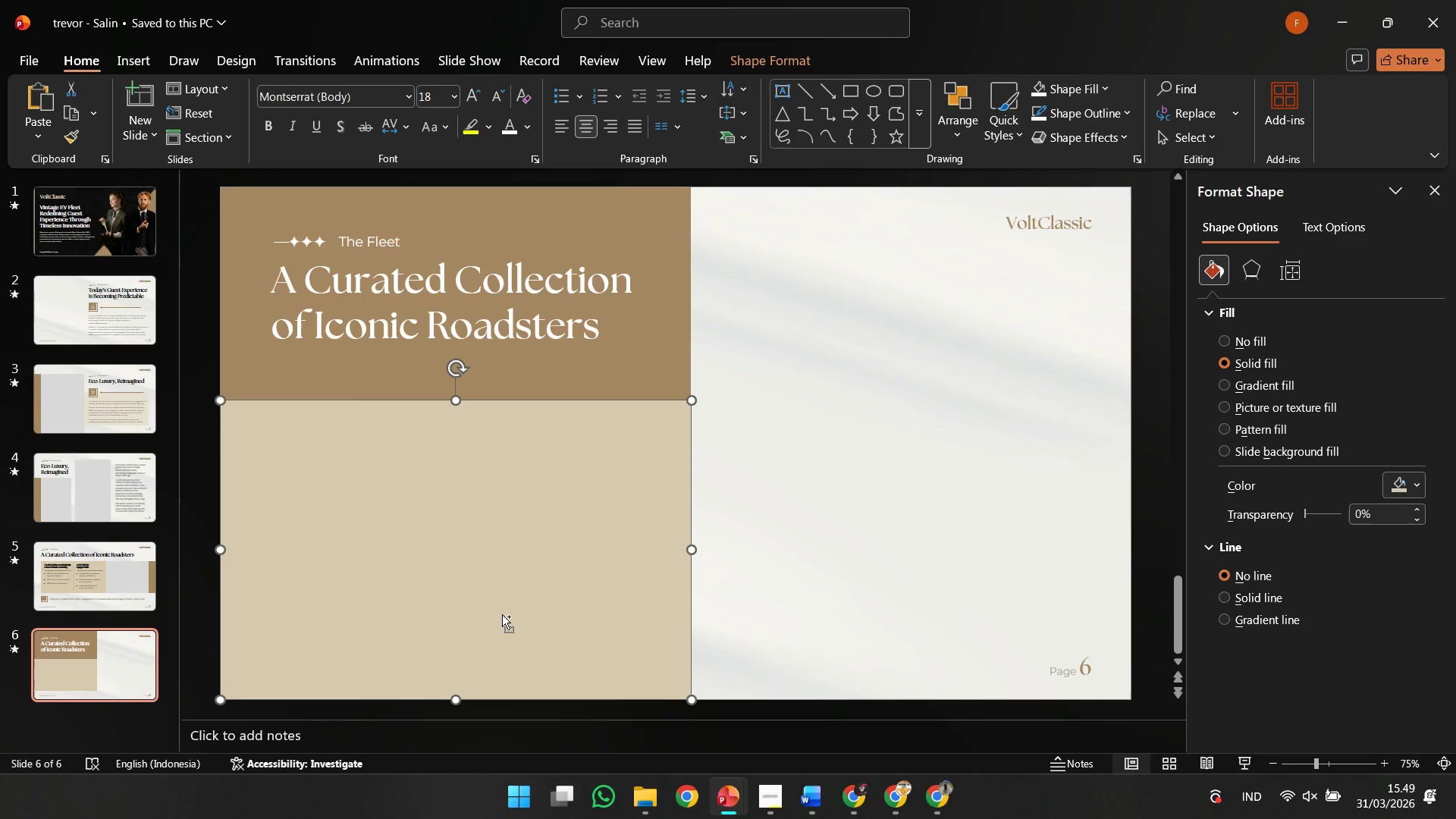 
hold_key(key=ControlLeft, duration=0.48)
scroll: coordinate [527, 580], scroll_direction: down, amount: 2.0
 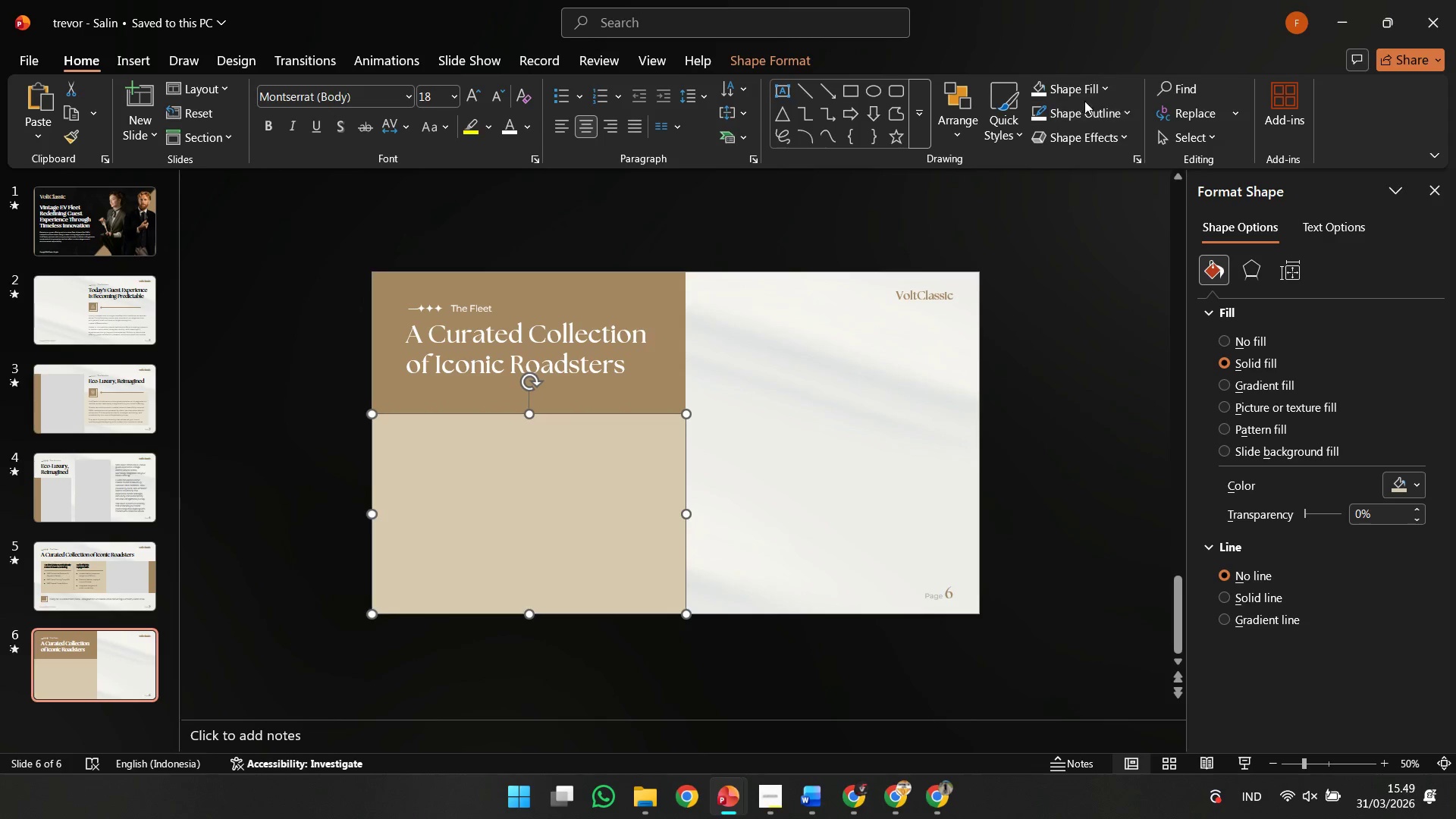 
left_click([1087, 97])
 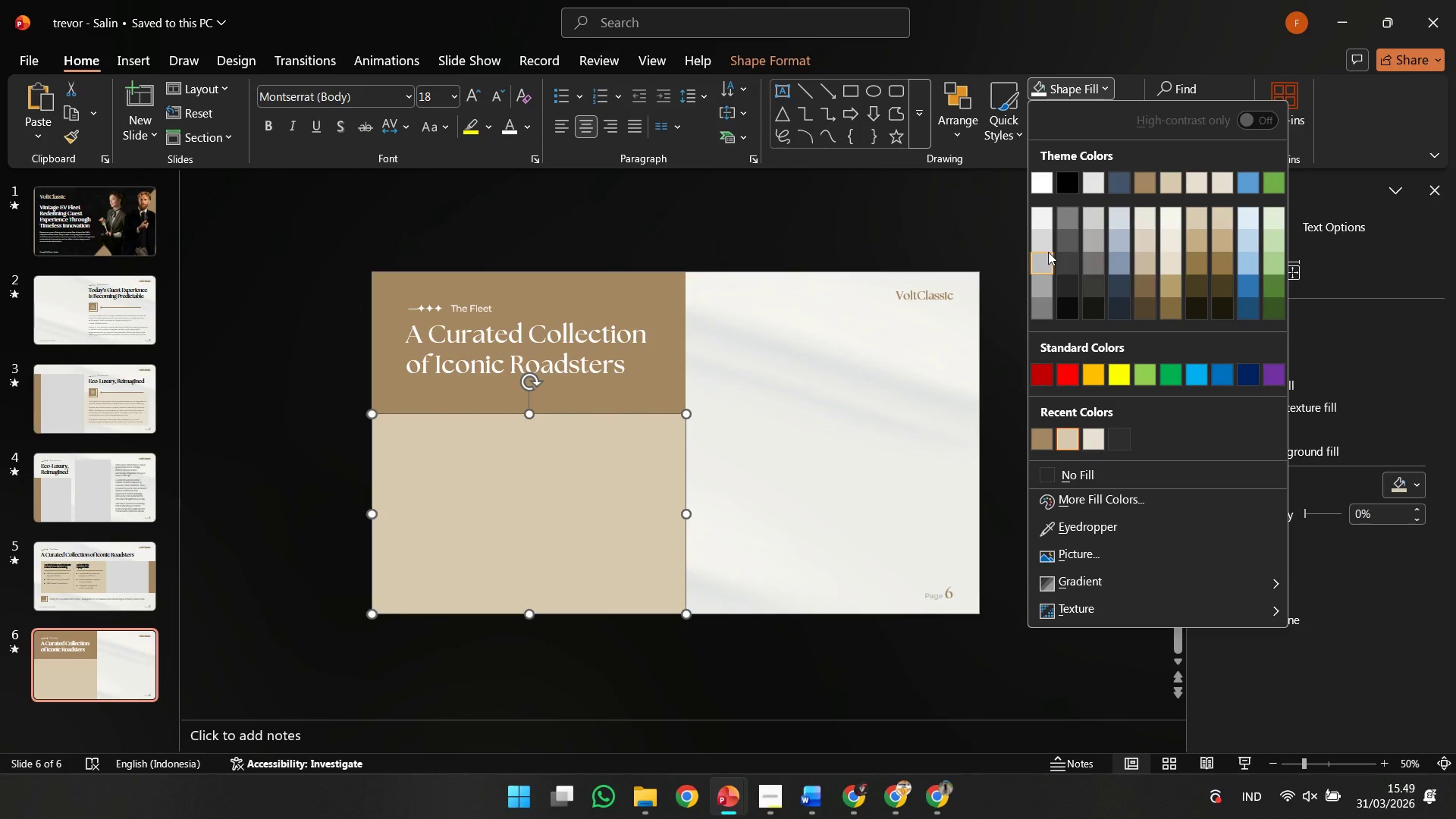 
left_click([1048, 251])
 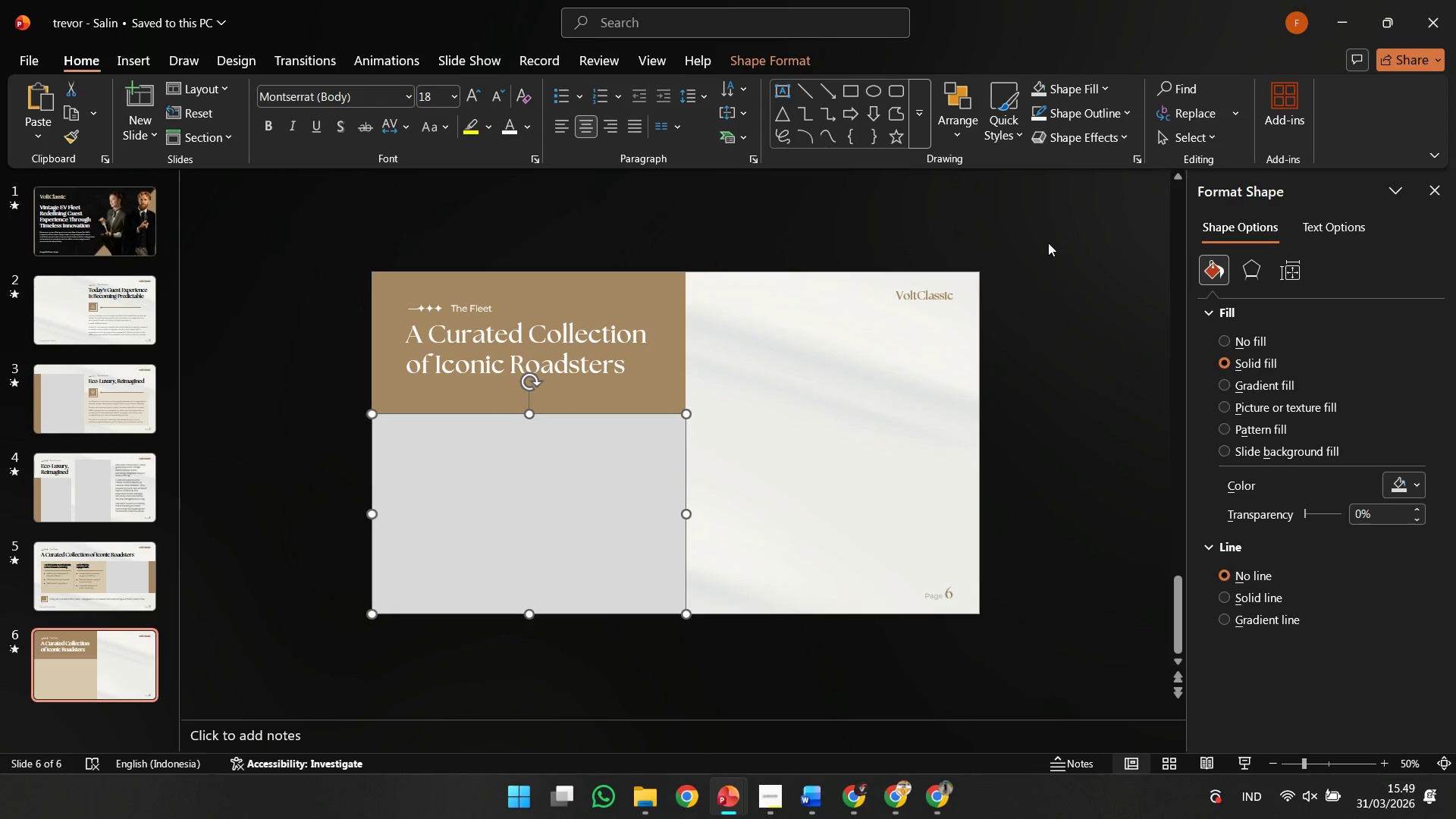 
left_click([1025, 381])
 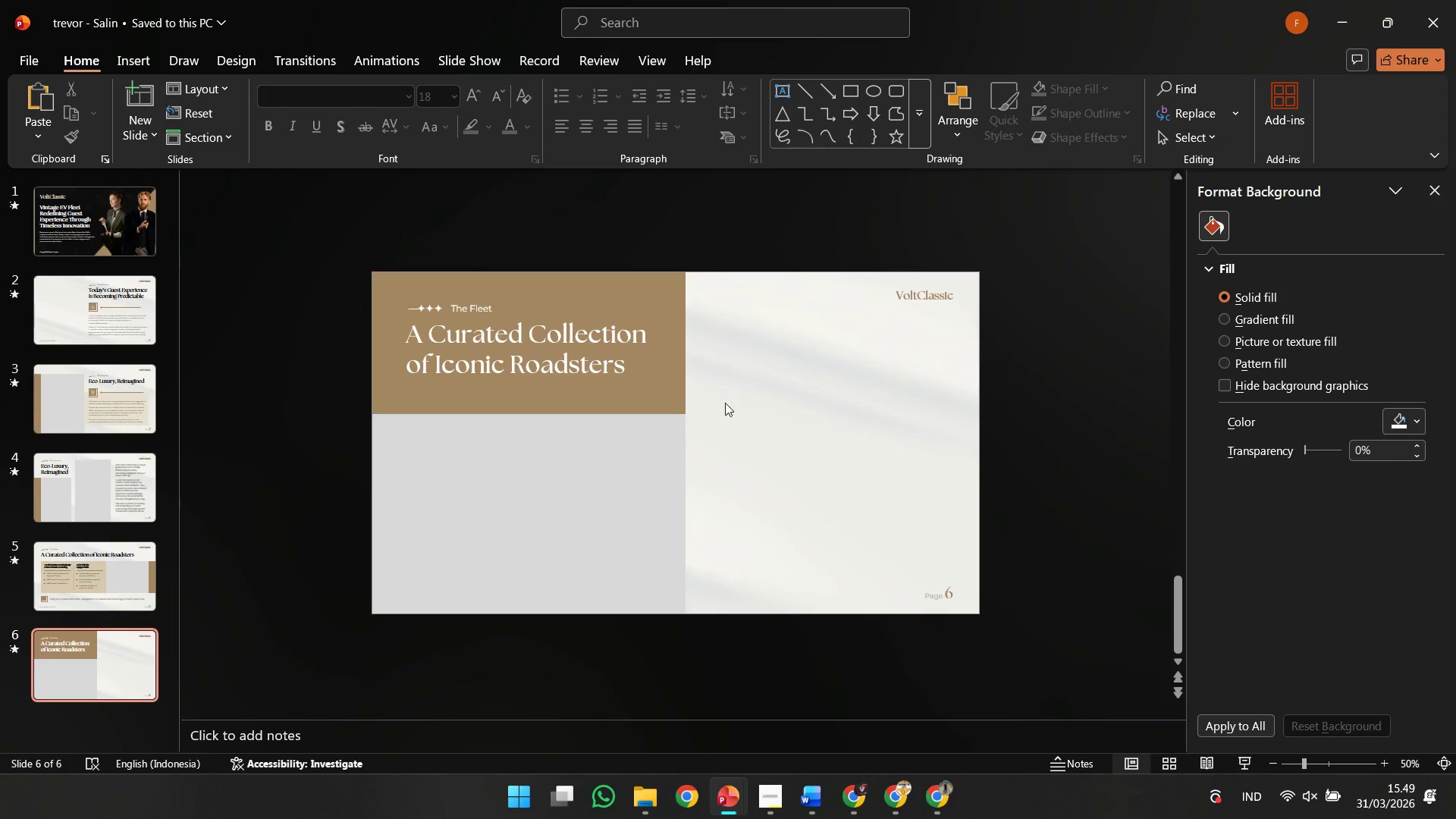 
left_click([577, 375])
 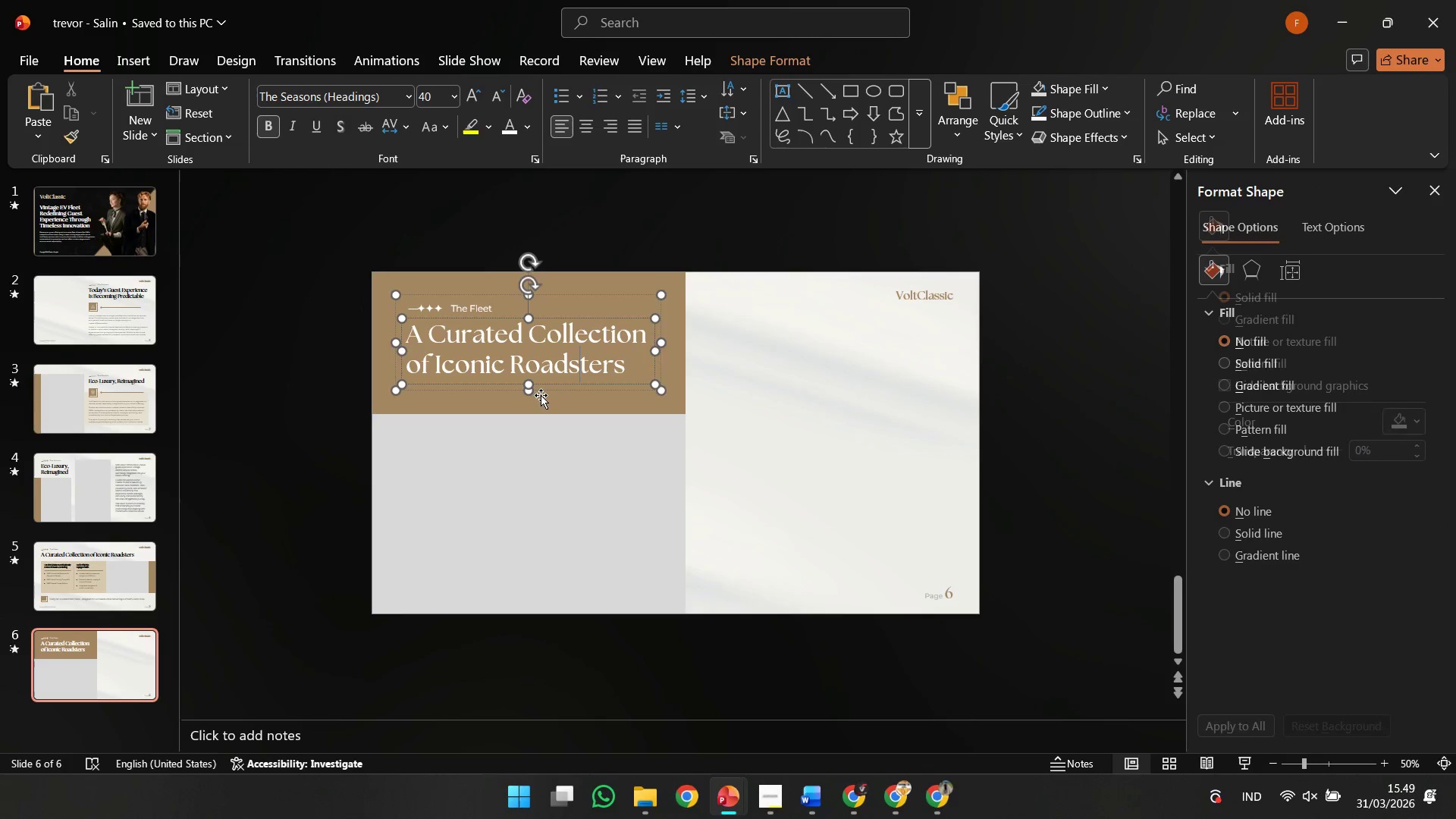 
left_click([541, 395])
 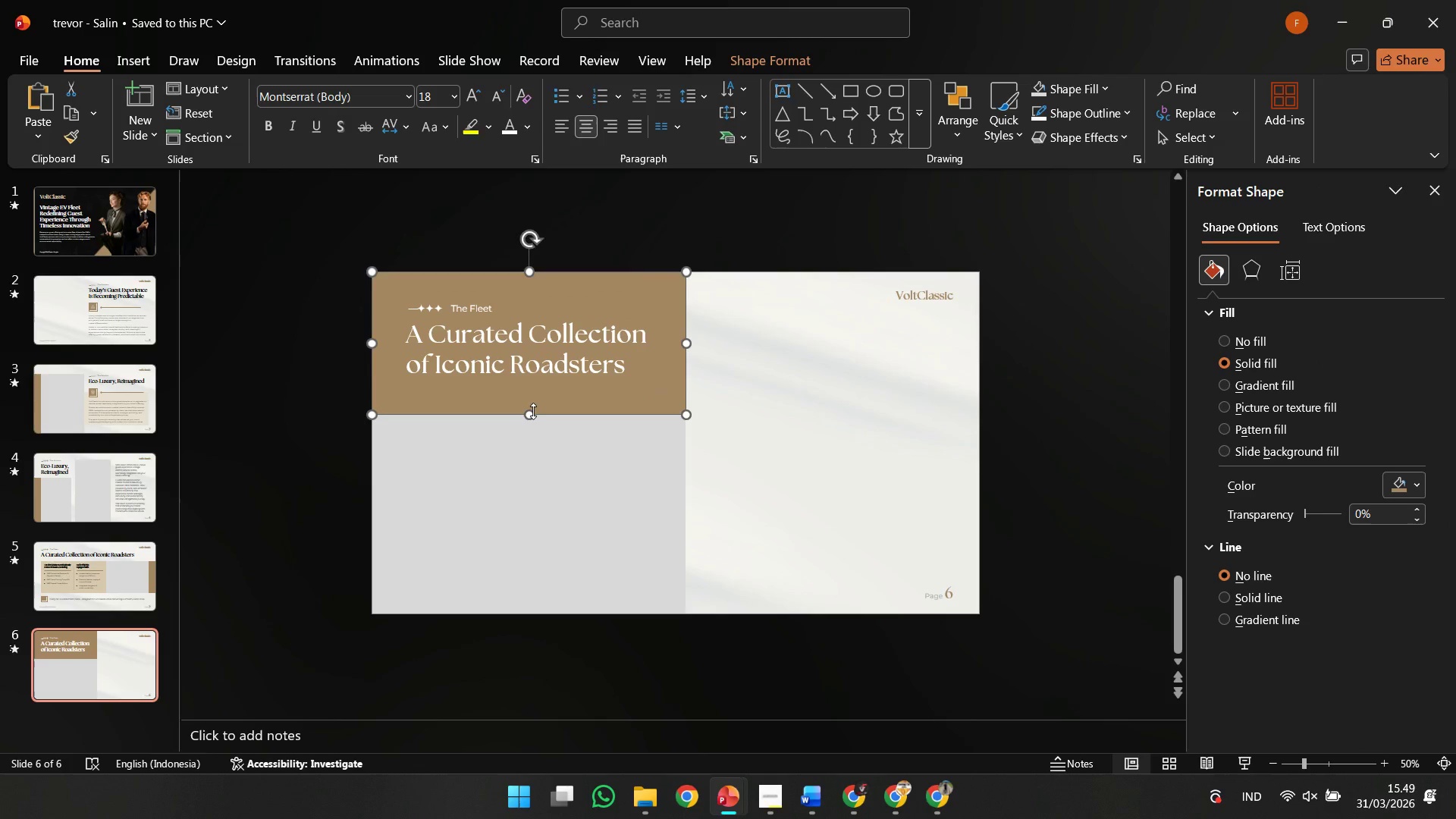 
left_click_drag(start_coordinate=[533, 411], to_coordinate=[537, 398])
 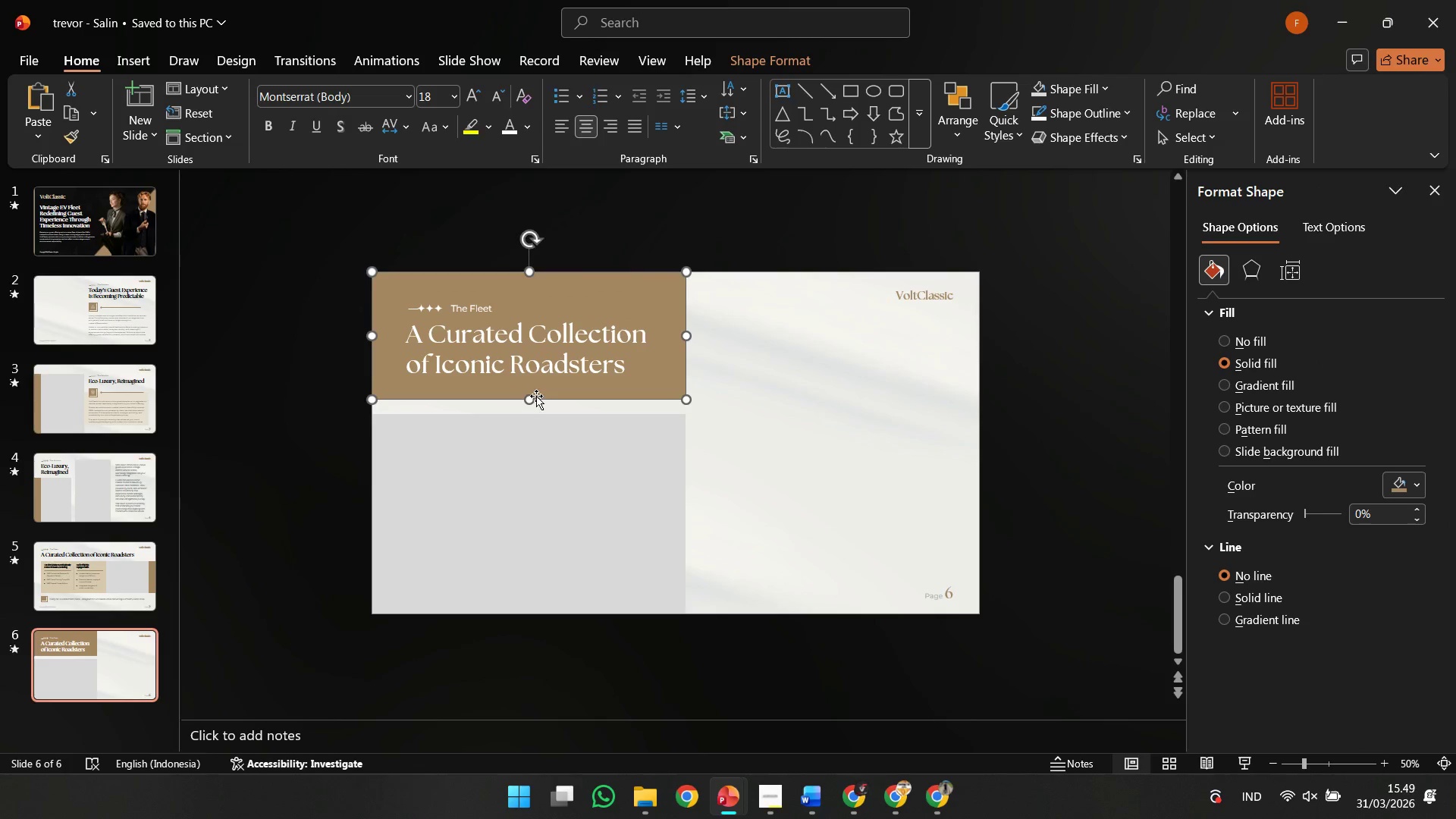 
left_click_drag(start_coordinate=[529, 396], to_coordinate=[530, 405])
 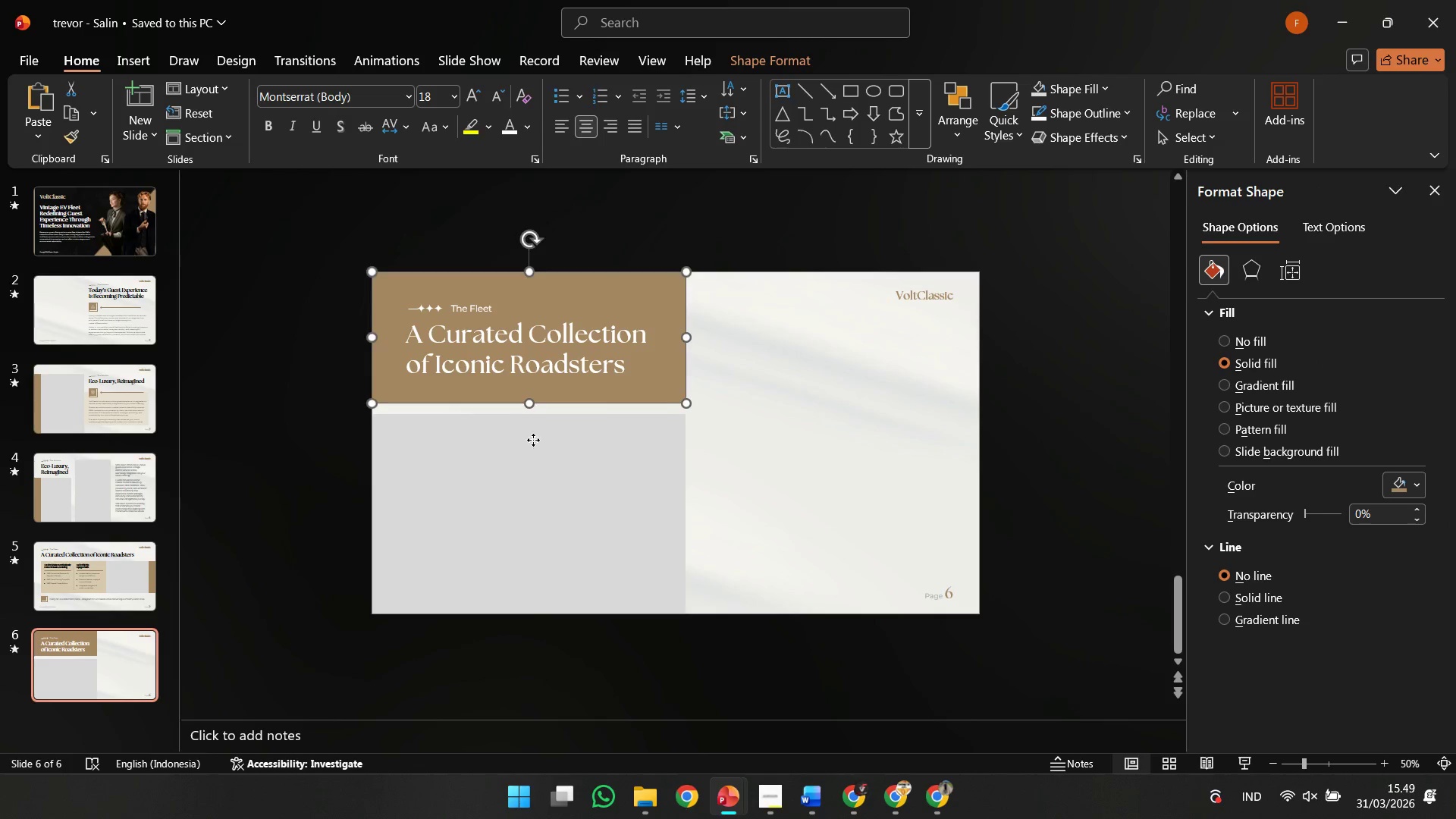 
left_click([533, 440])
 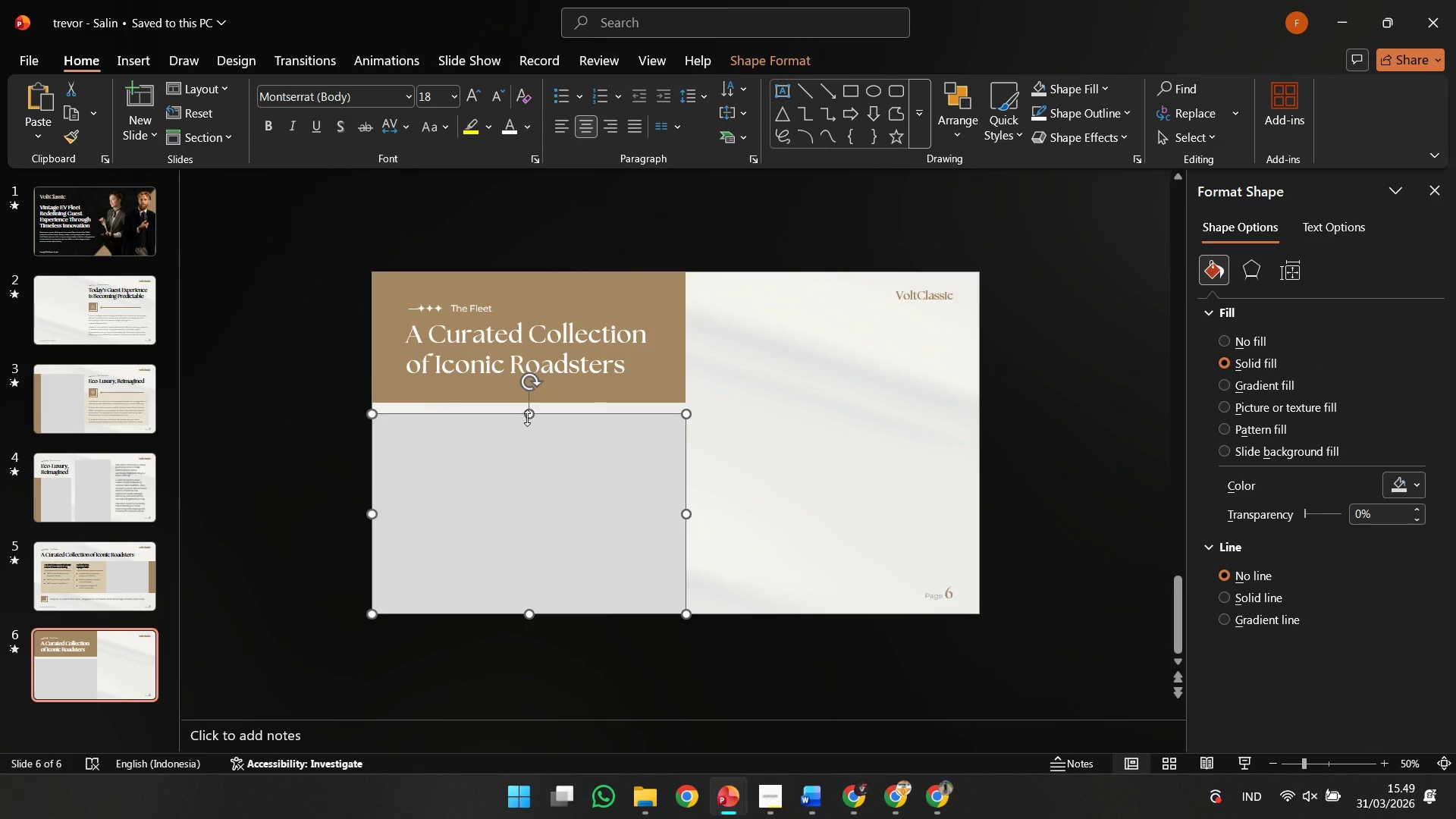 
left_click_drag(start_coordinate=[527, 417], to_coordinate=[539, 398])
 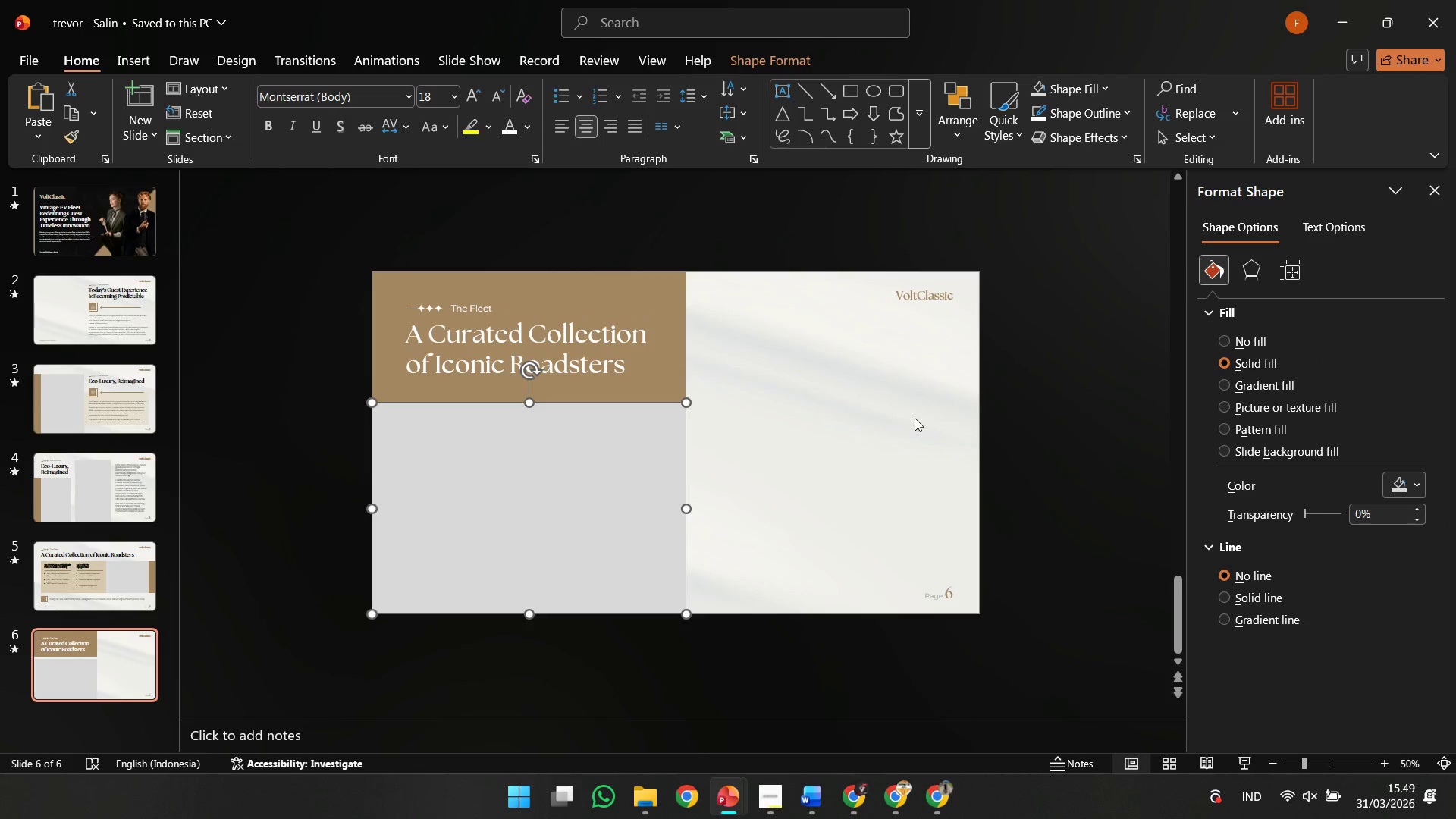 
left_click([915, 418])
 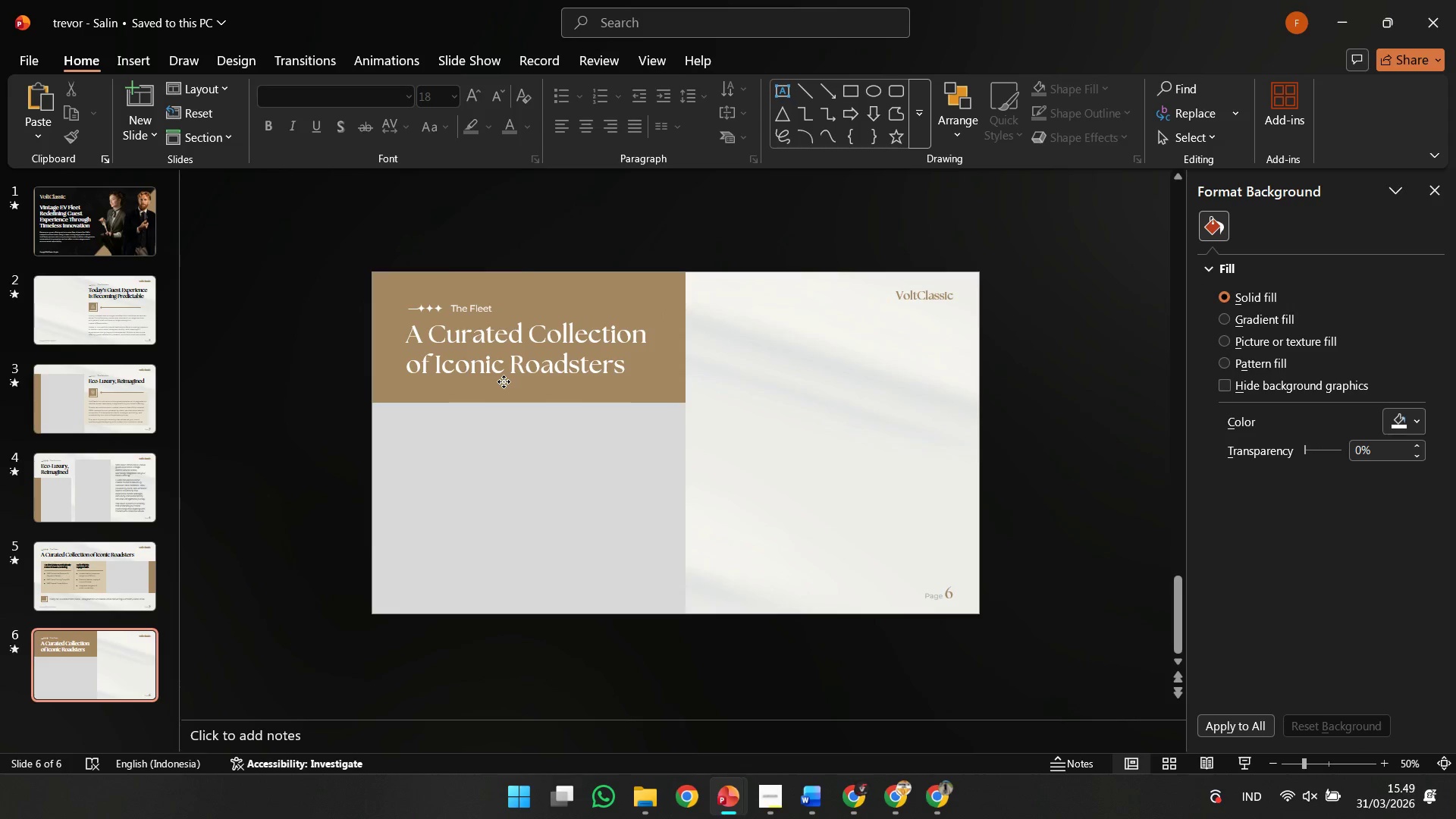 
double_click([494, 363])
 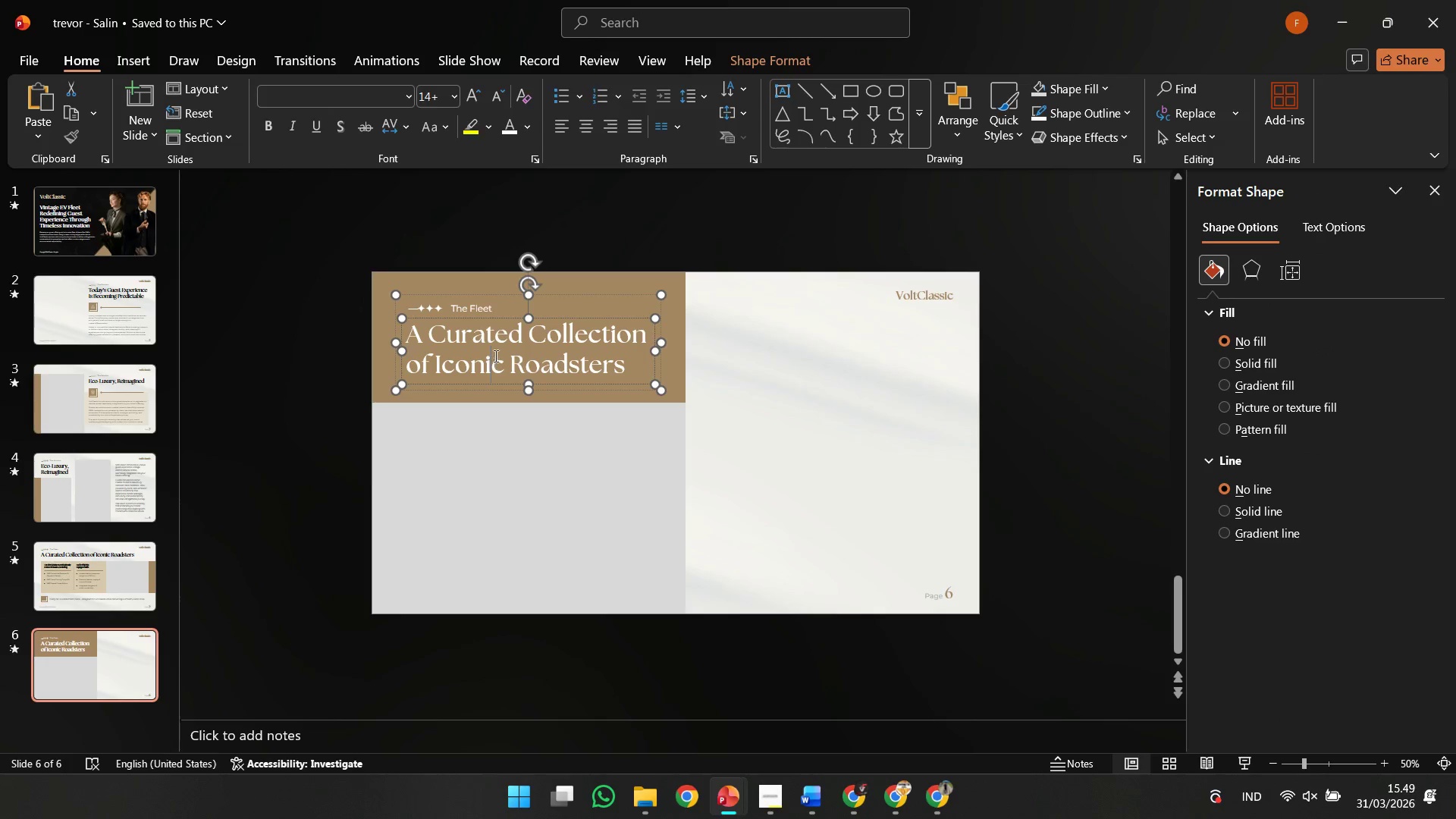 
key(Control+A)
 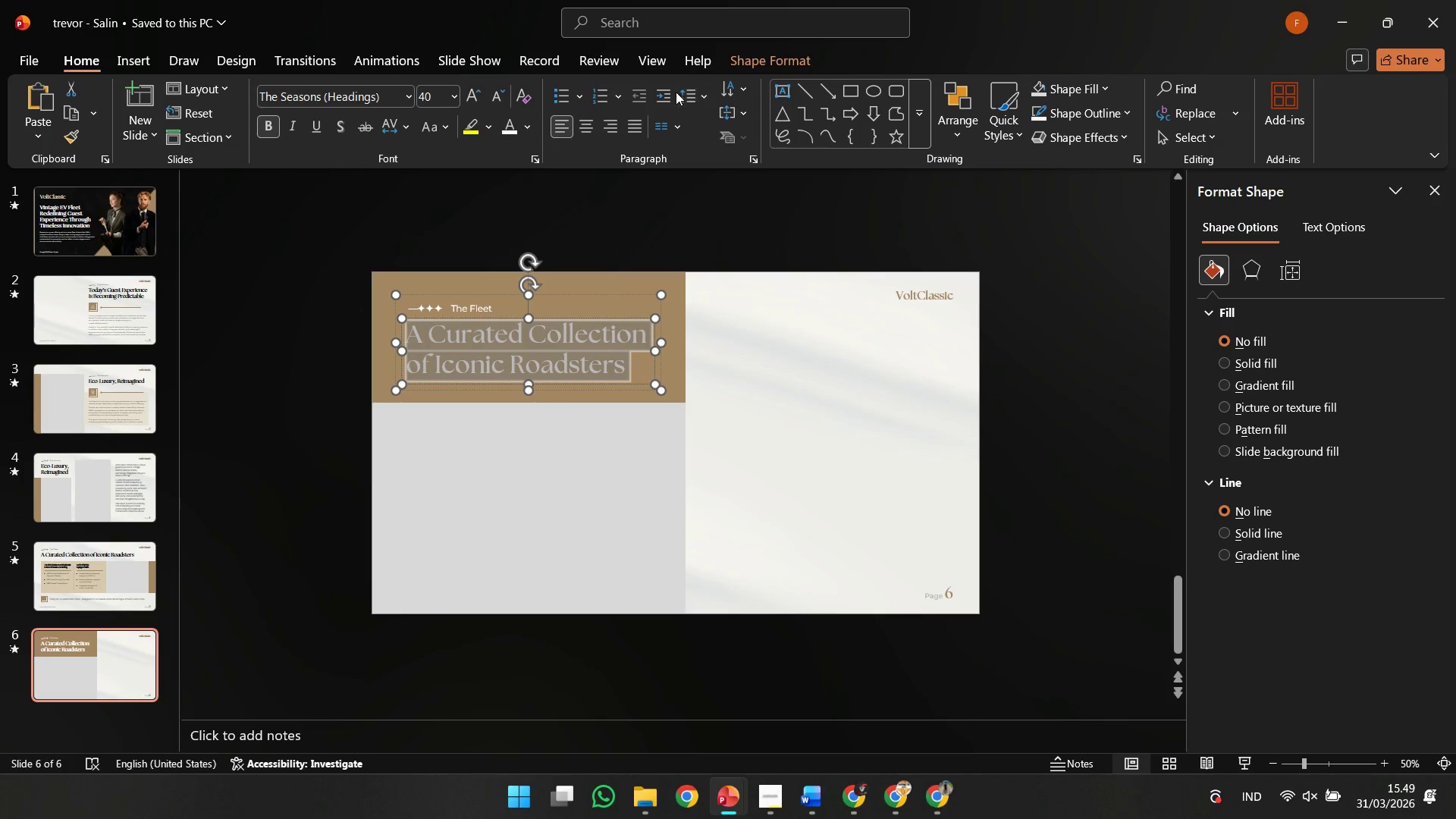 
double_click([689, 93])
 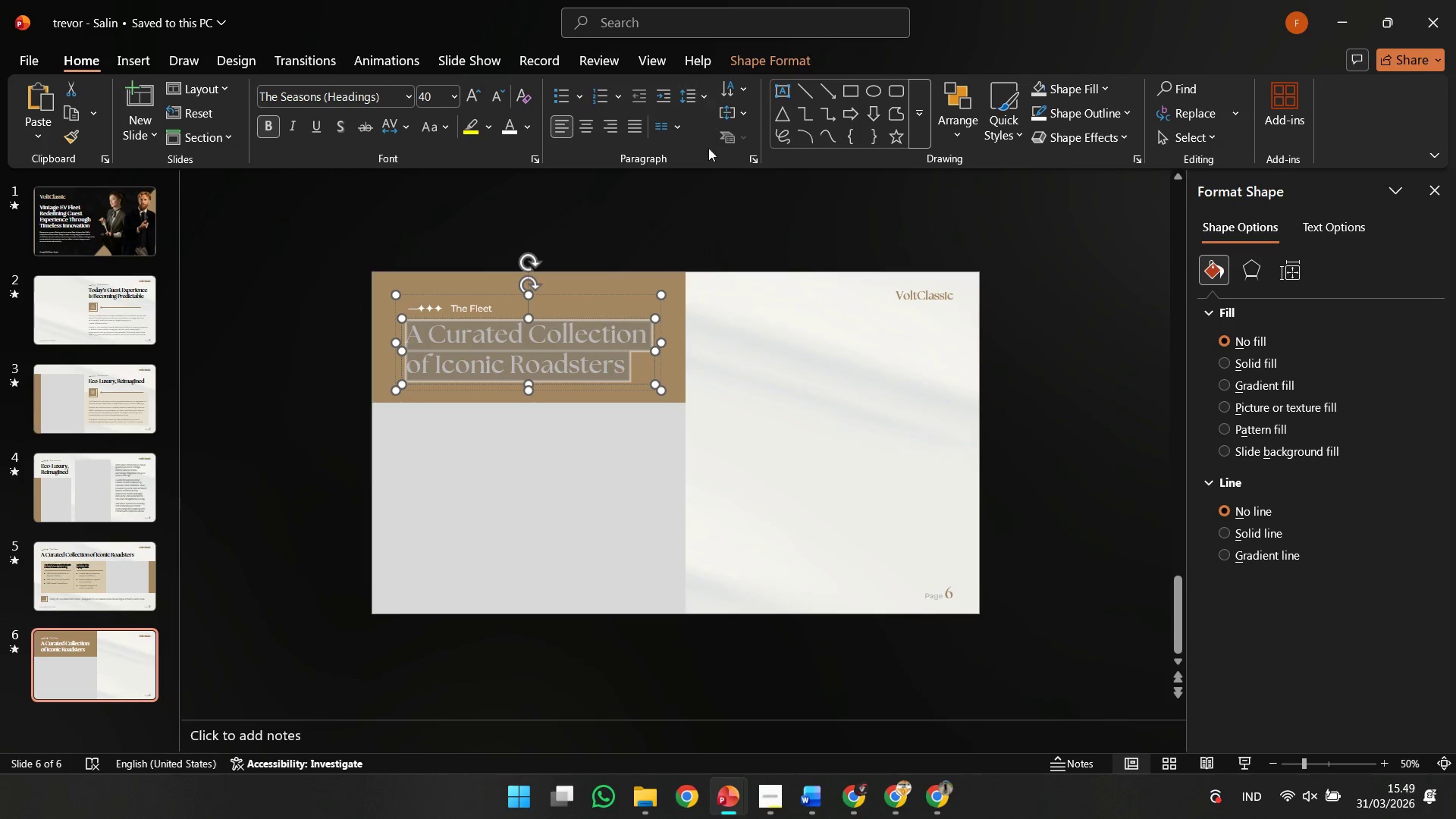 
double_click([727, 342])
 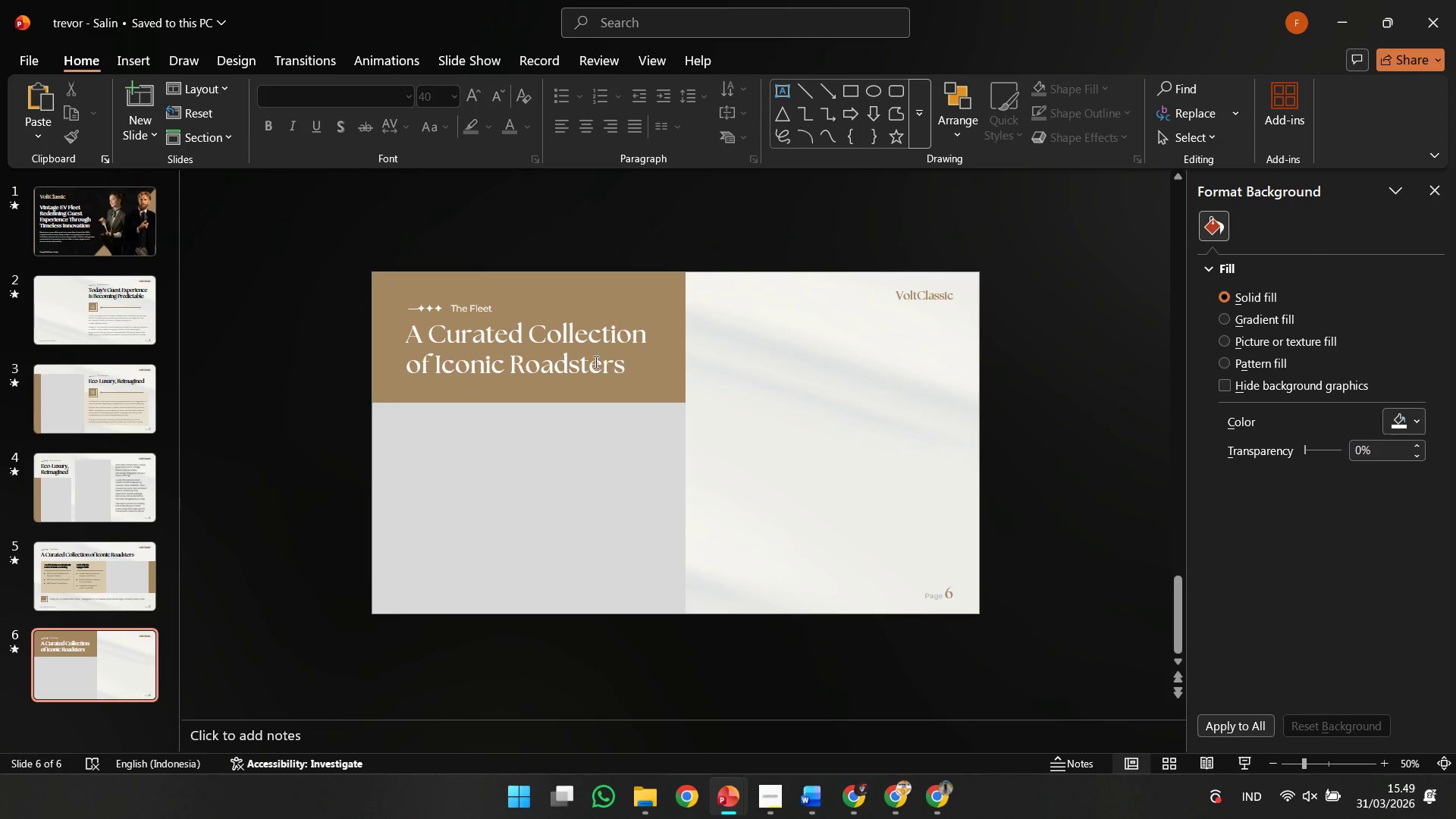 
left_click([585, 382])
 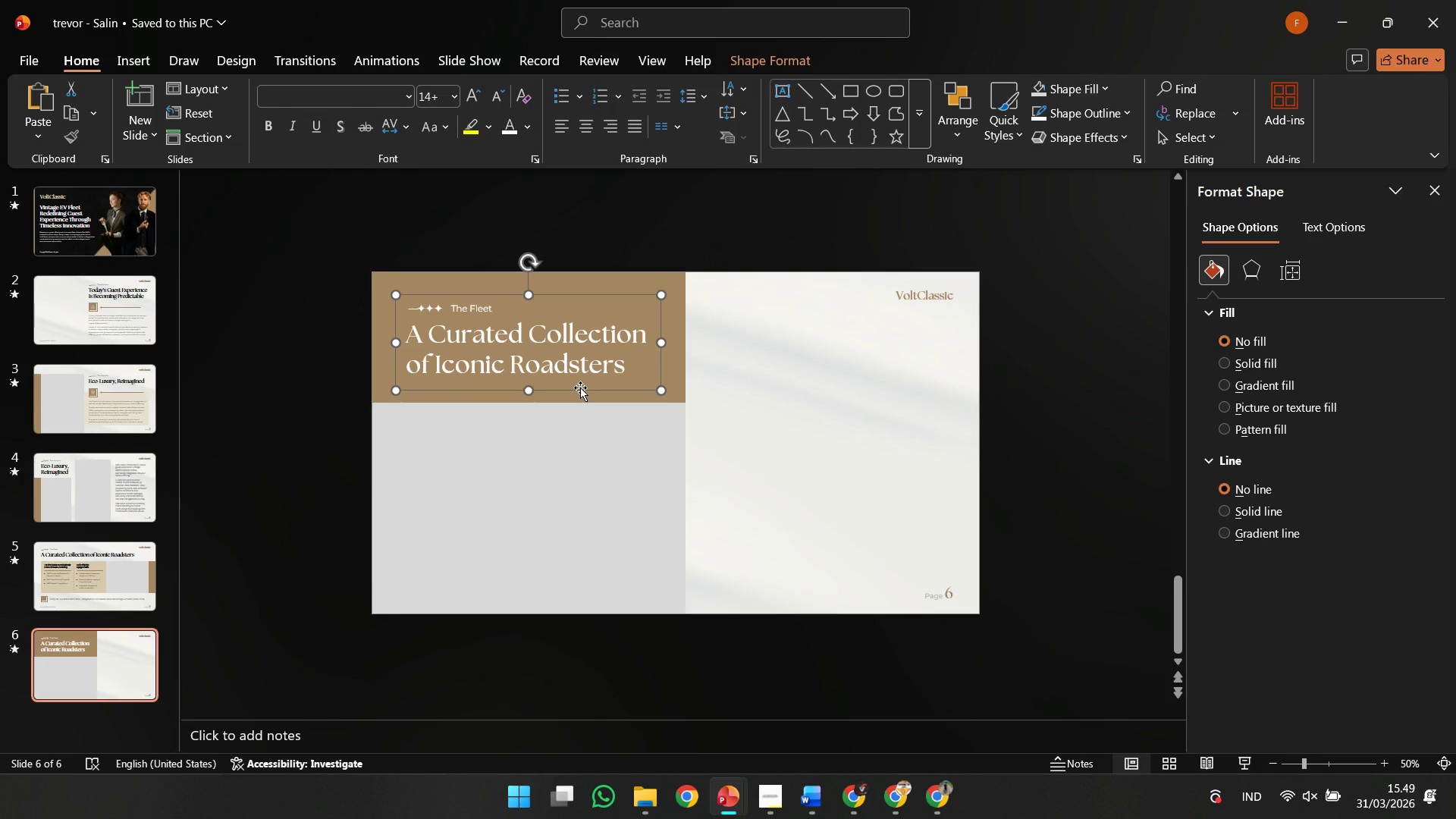 
left_click([580, 388])
 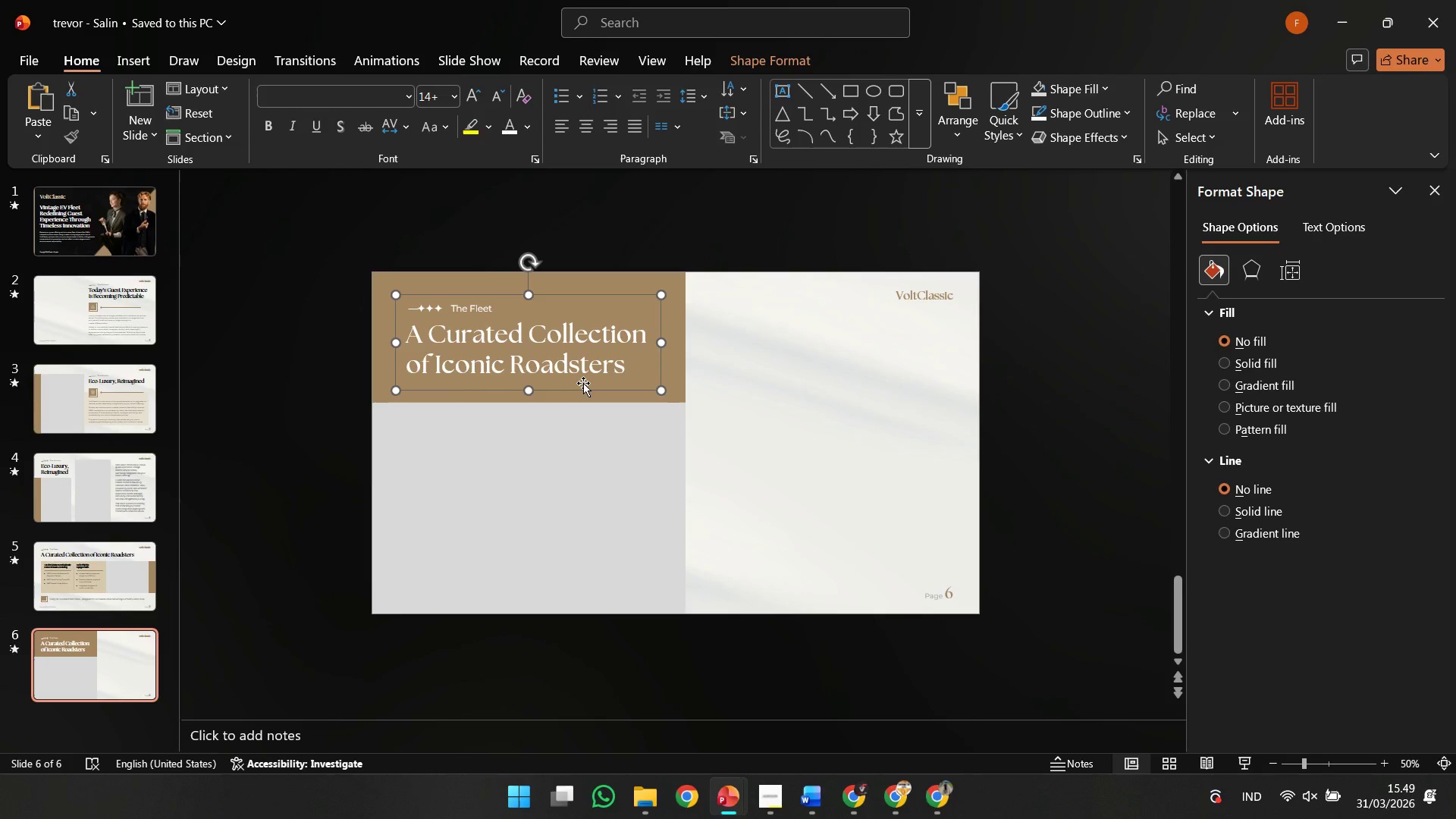 
key(ArrowUp)
 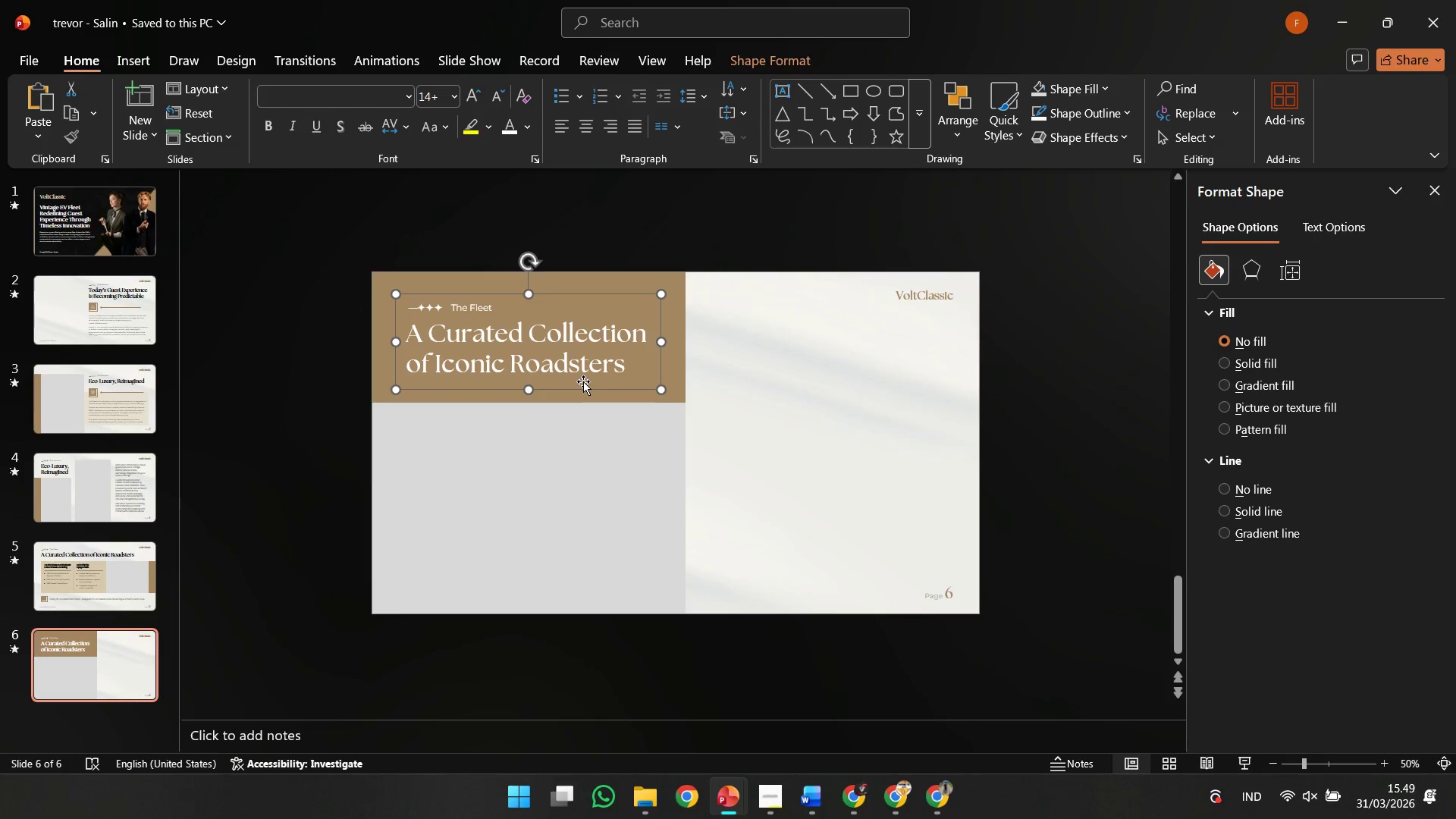 
key(ArrowUp)
 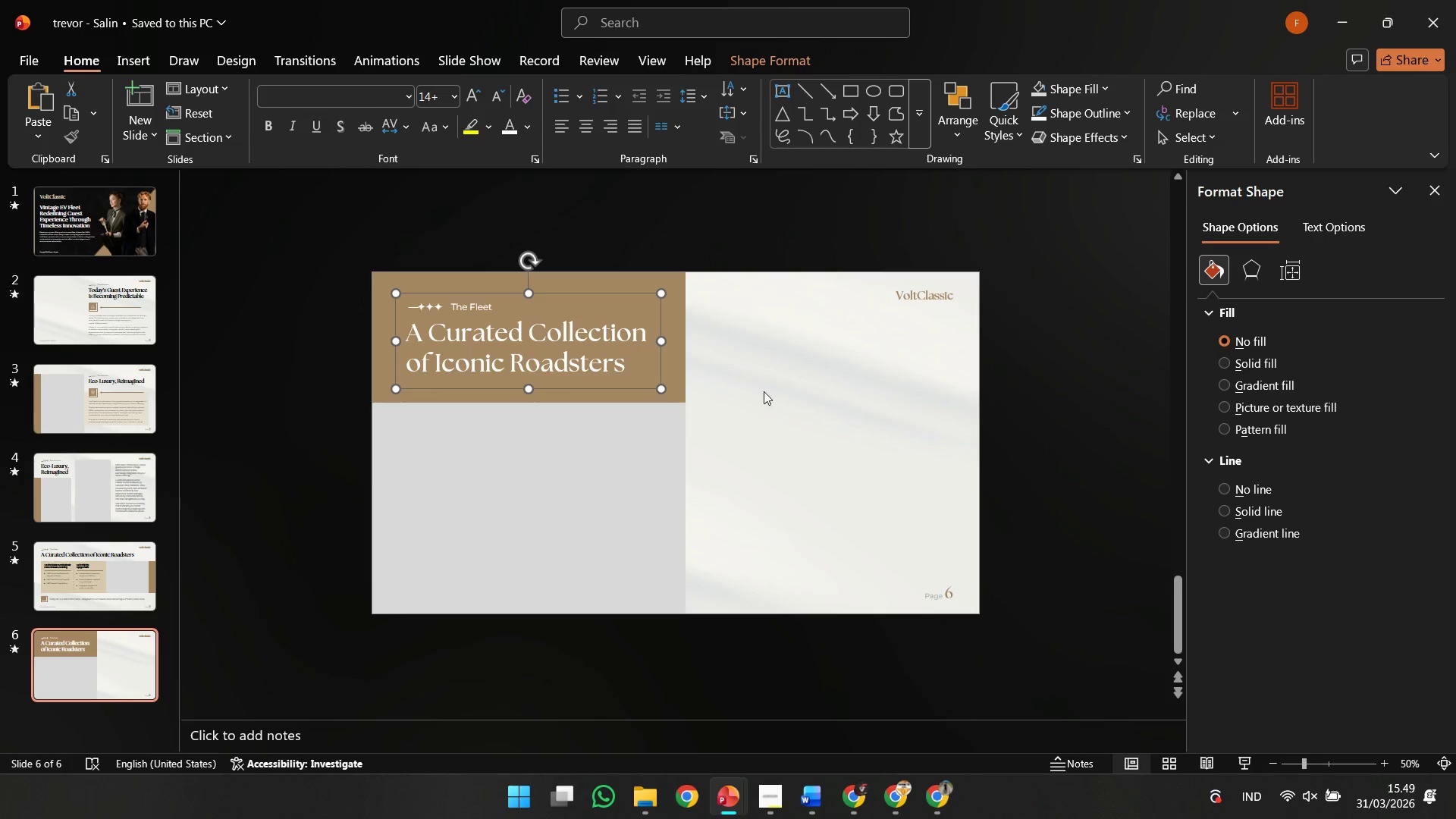 
key(ArrowDown)
 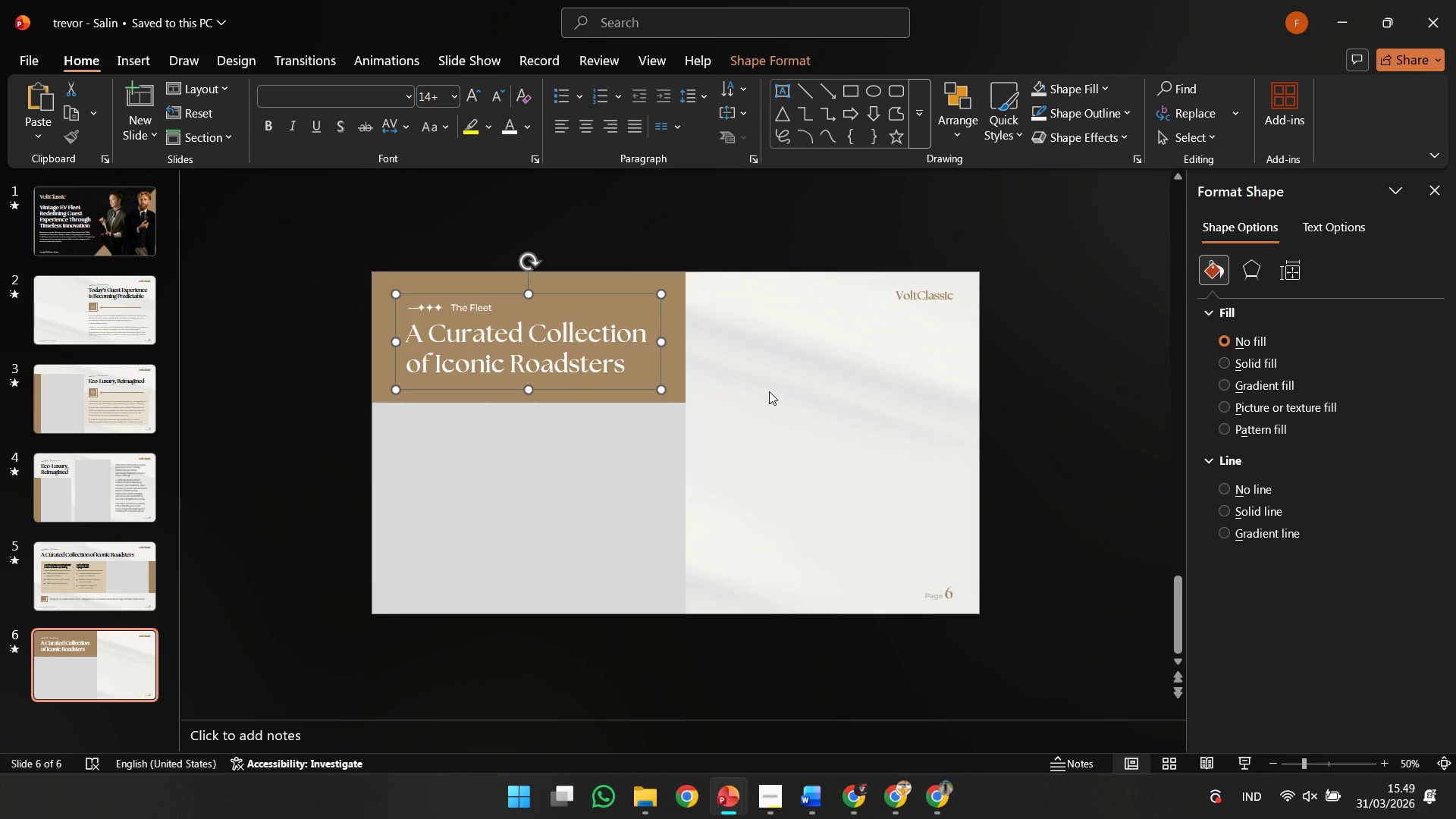 
key(ArrowUp)
 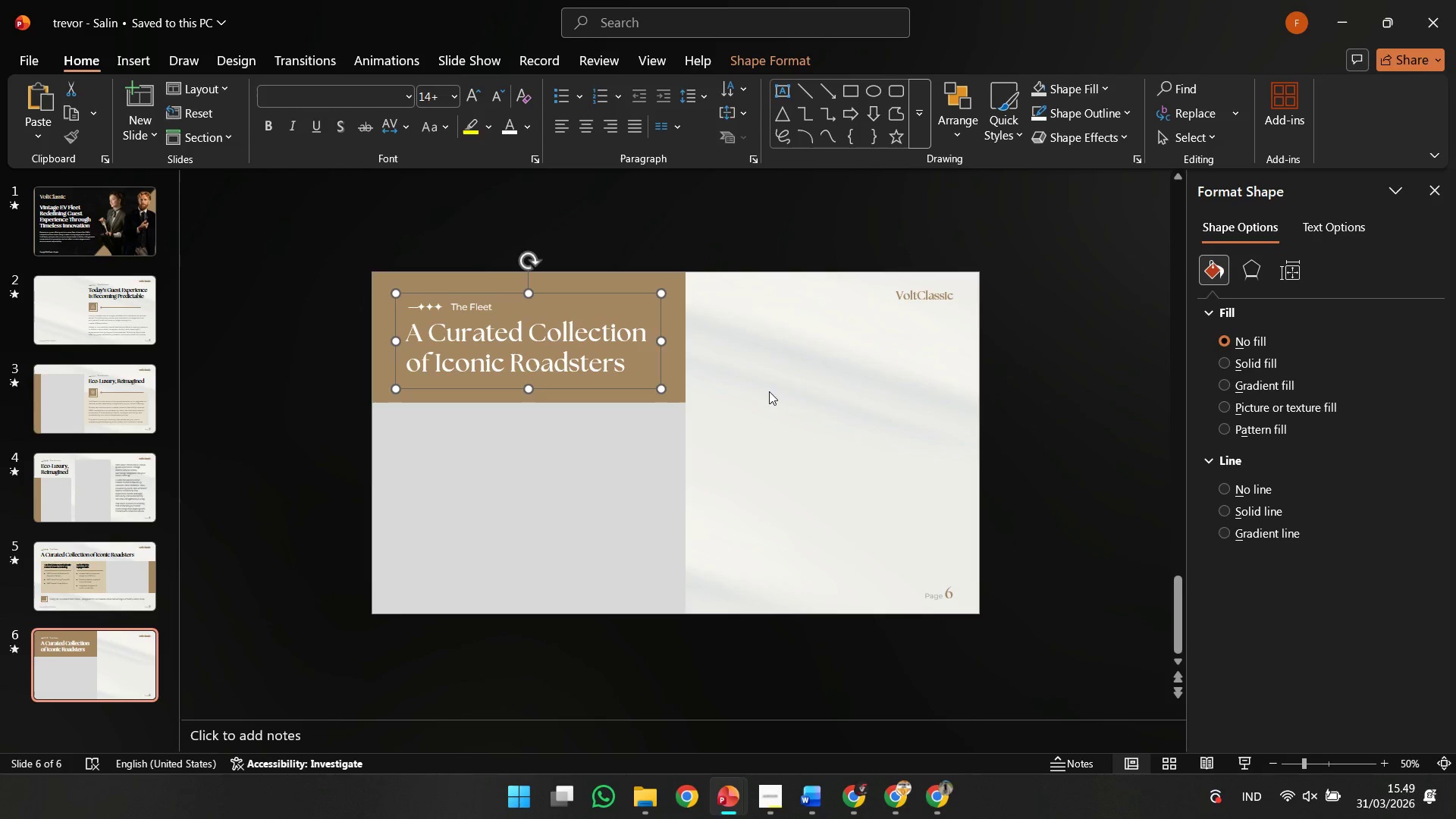 
left_click([769, 391])
 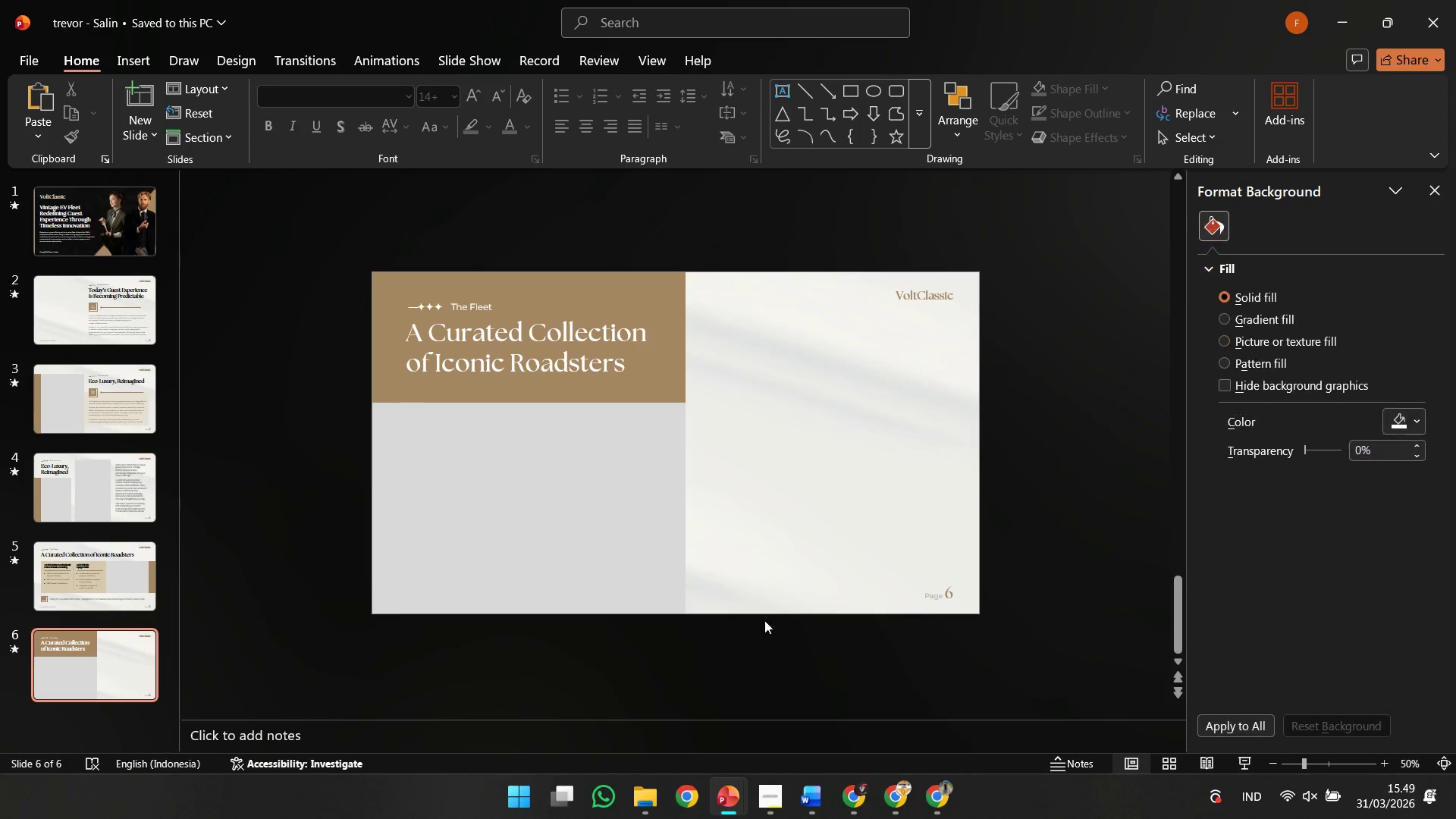 
mouse_move([747, 762])
 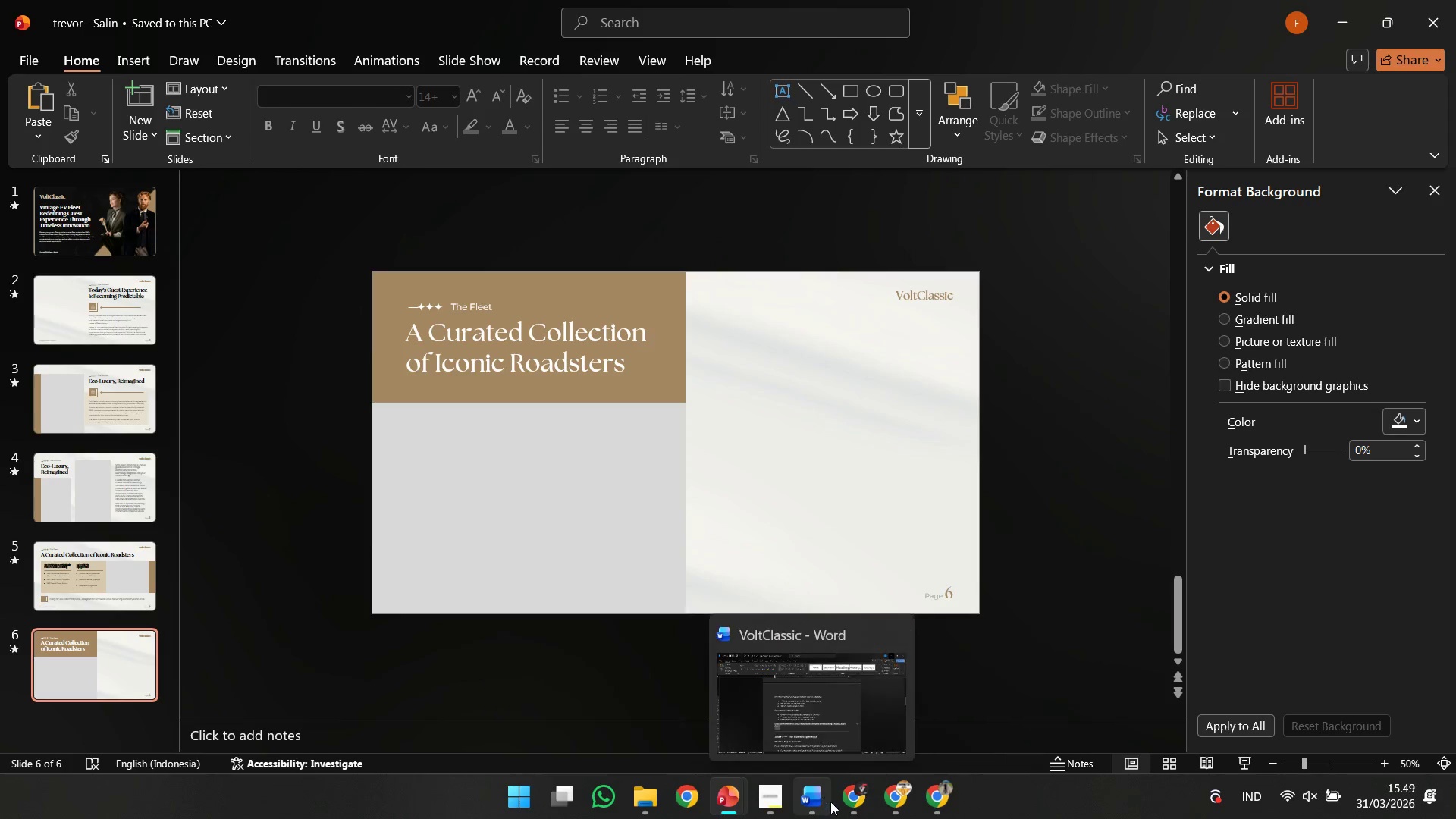 
left_click([775, 796])